 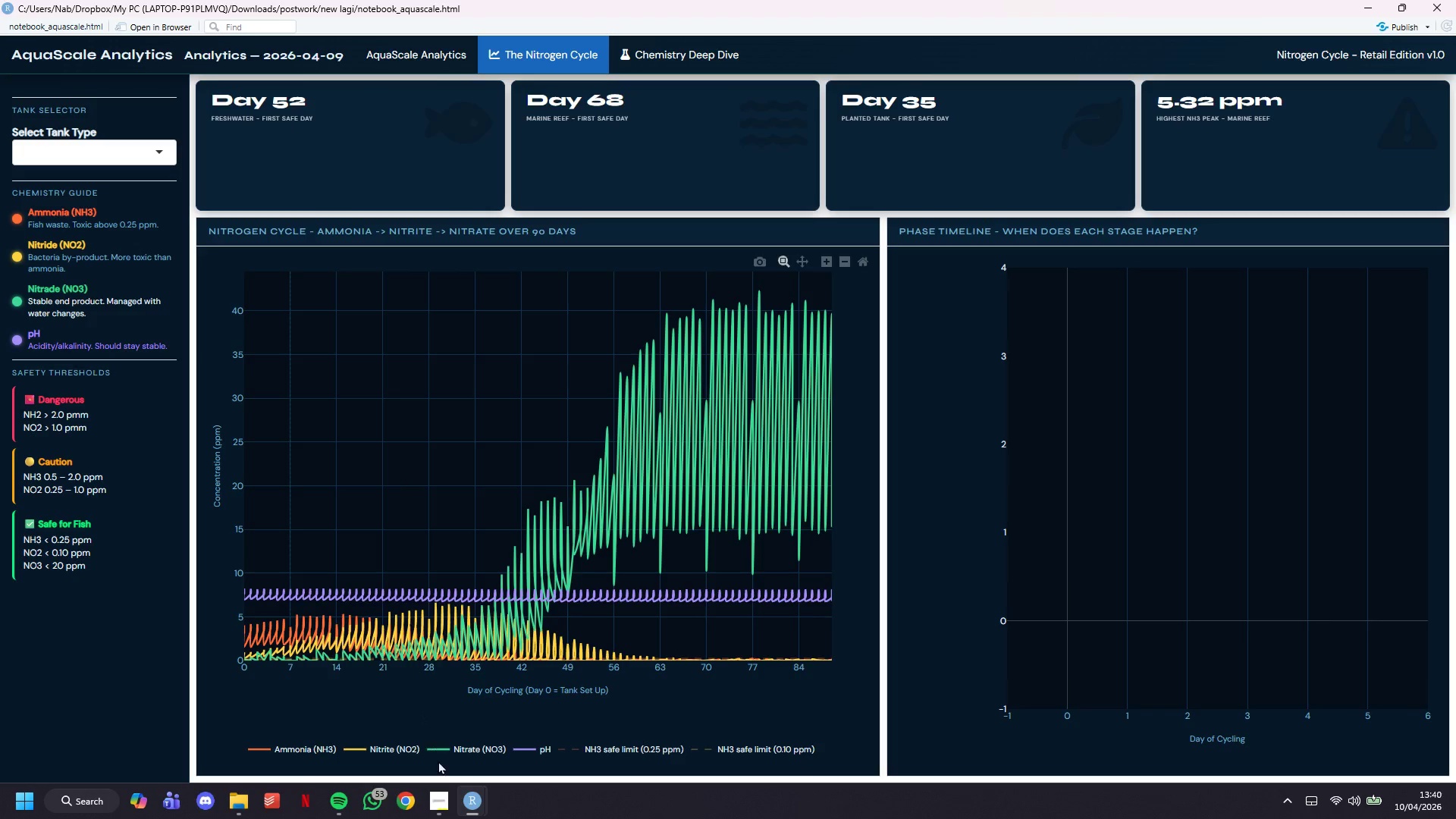 
left_click([1363, 8])
 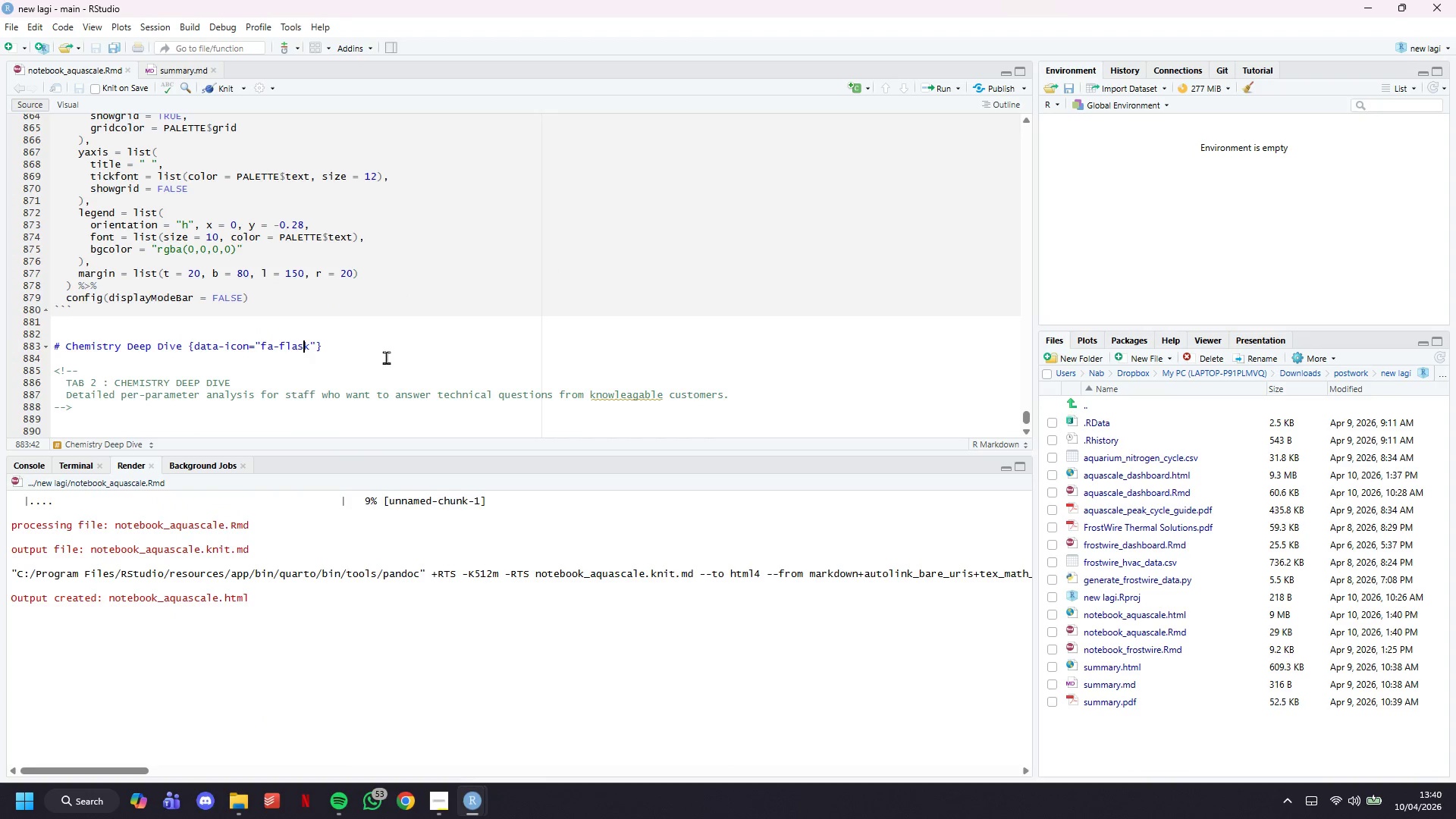 
left_click([350, 418])
 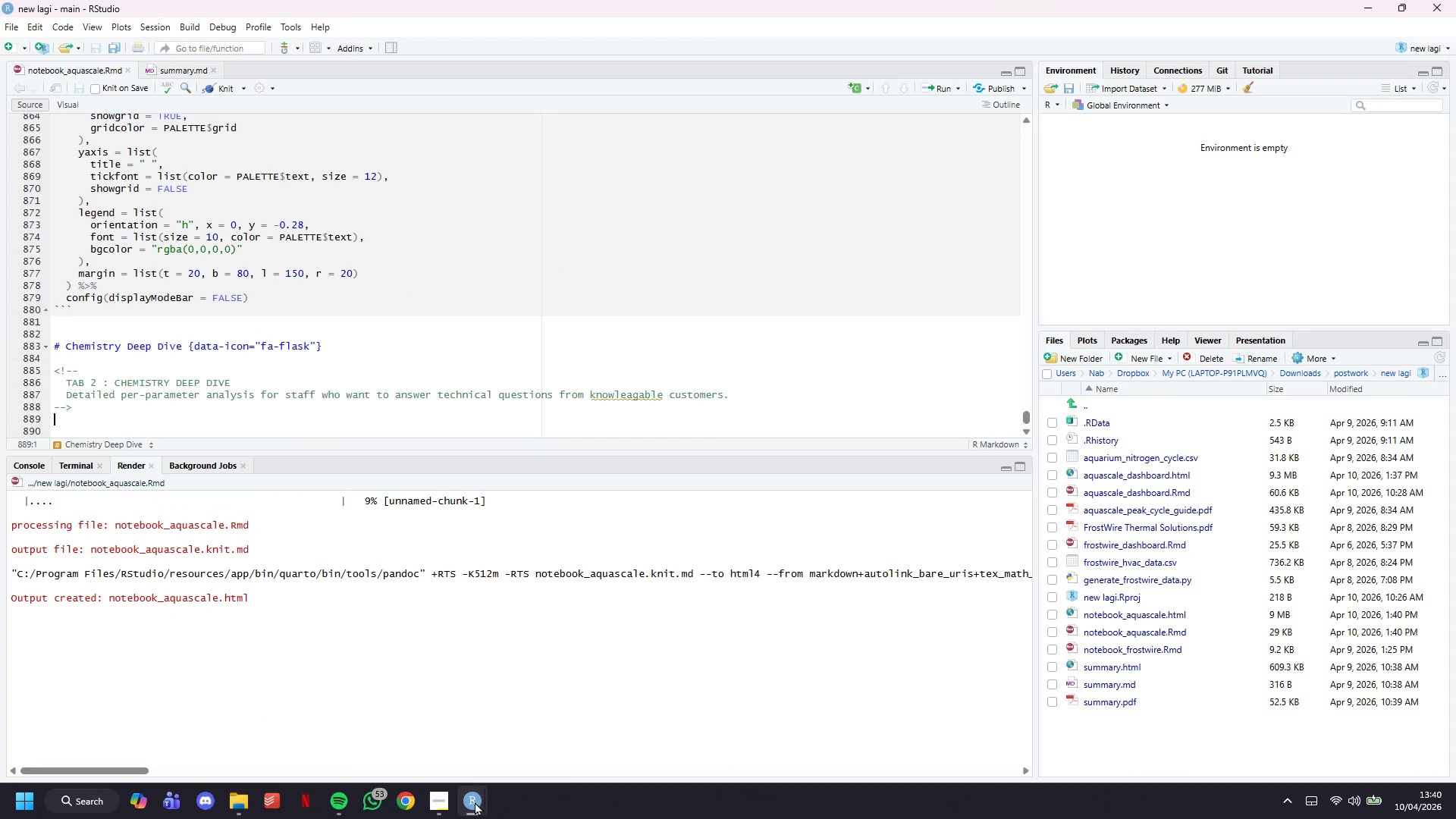 
scroll: coordinate [372, 366], scroll_direction: down, amount: 7.0
 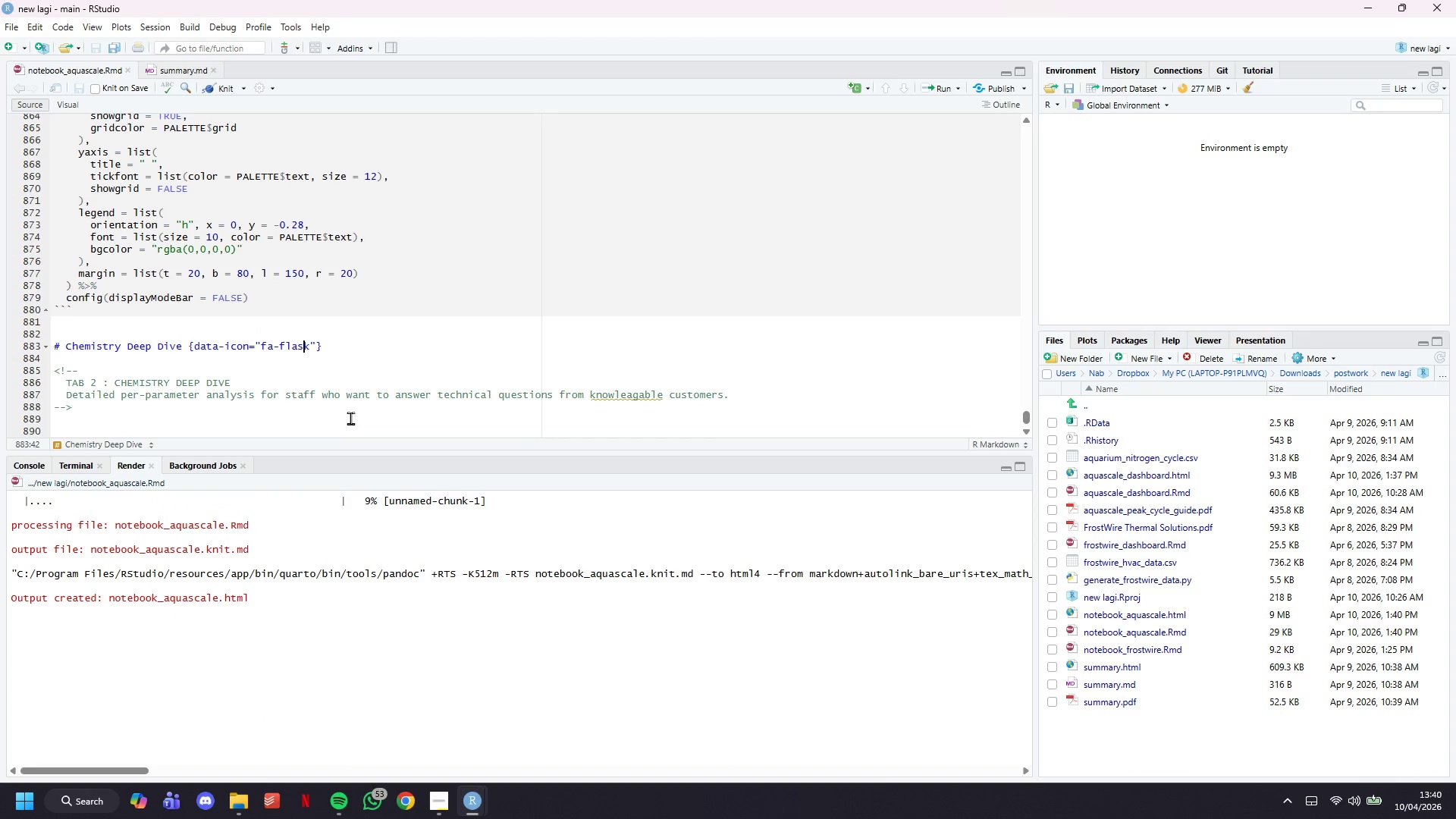 
left_click([526, 720])
 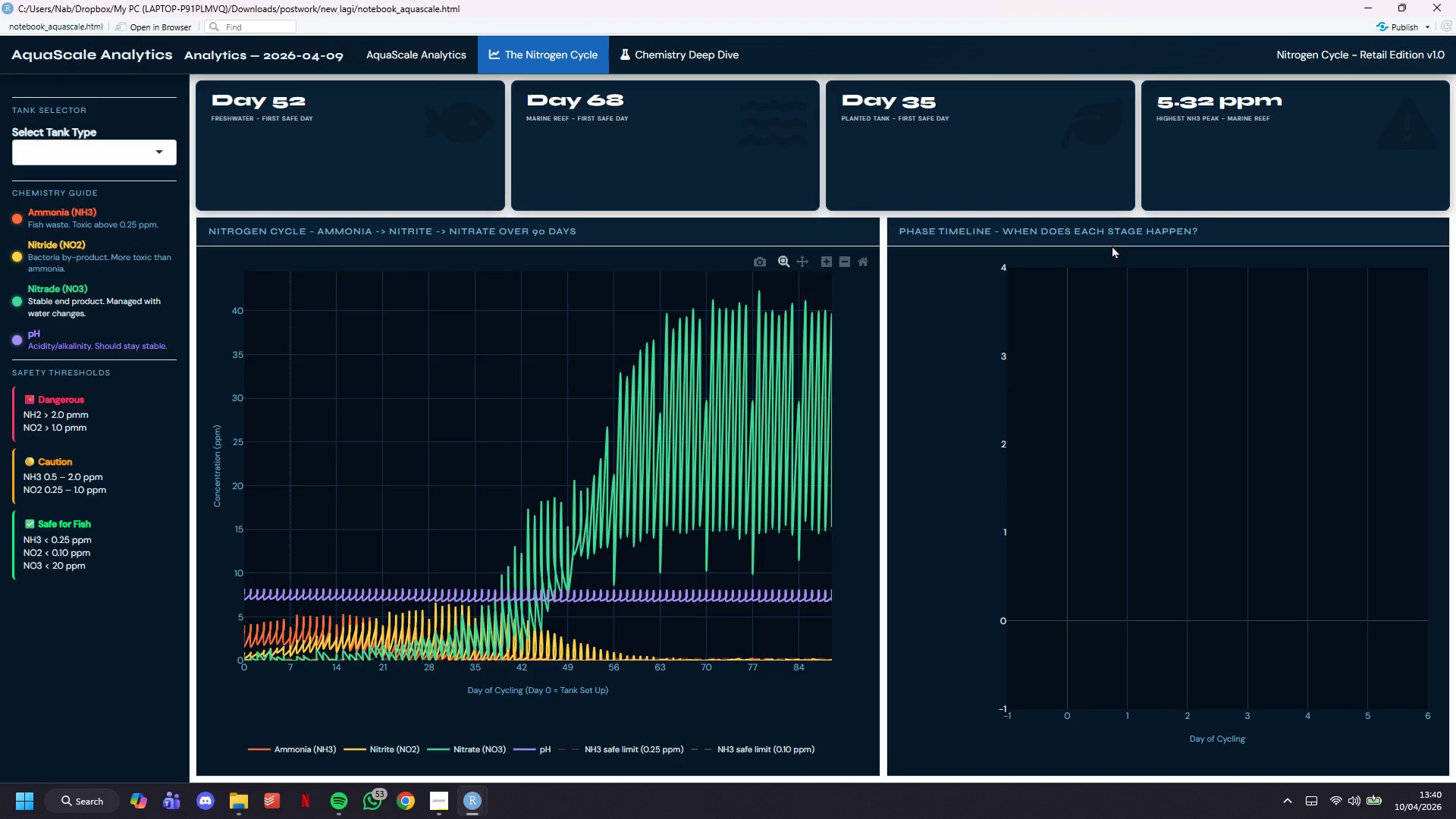 
left_click([711, 46])
 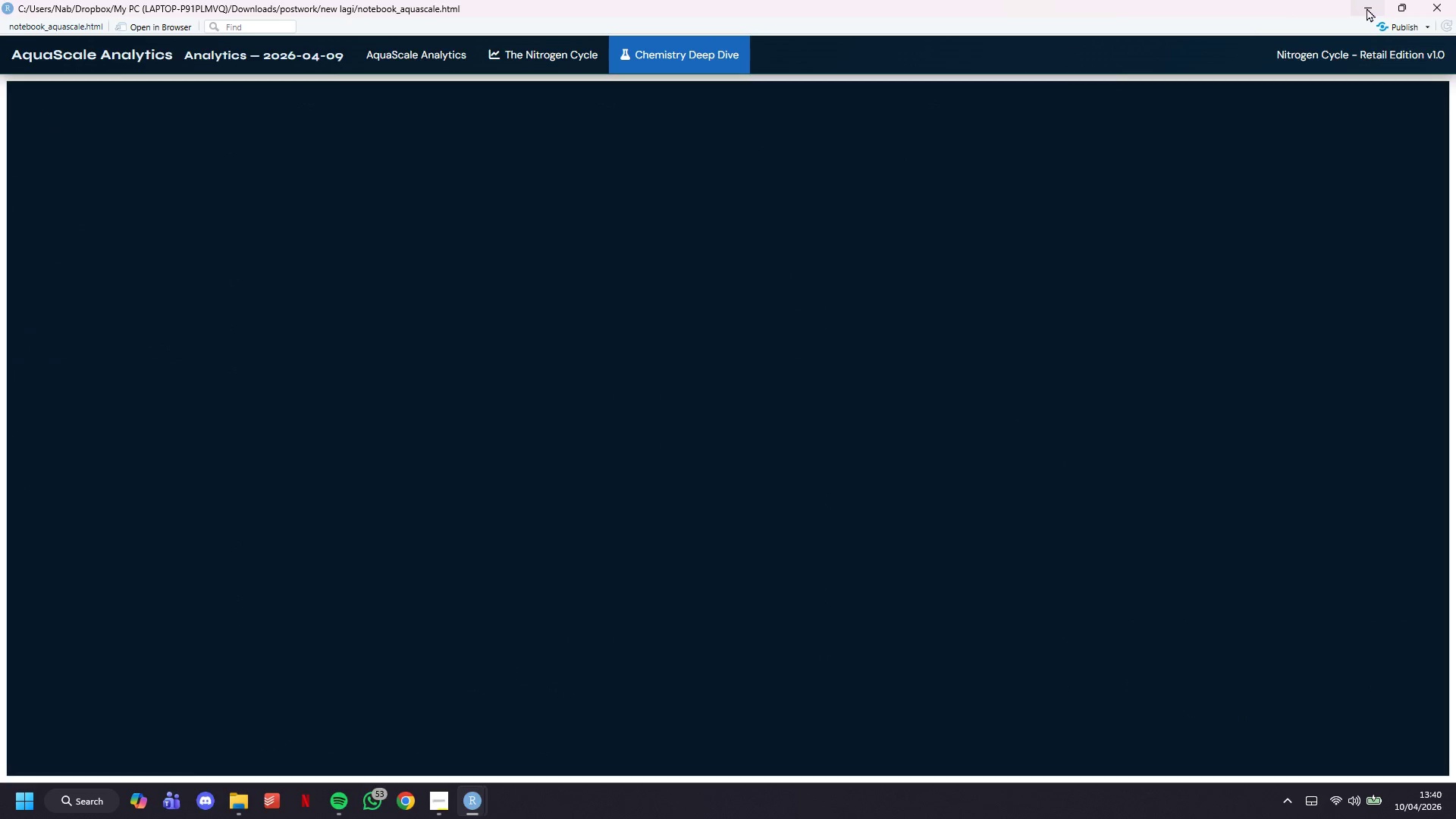 
left_click([1369, 8])
 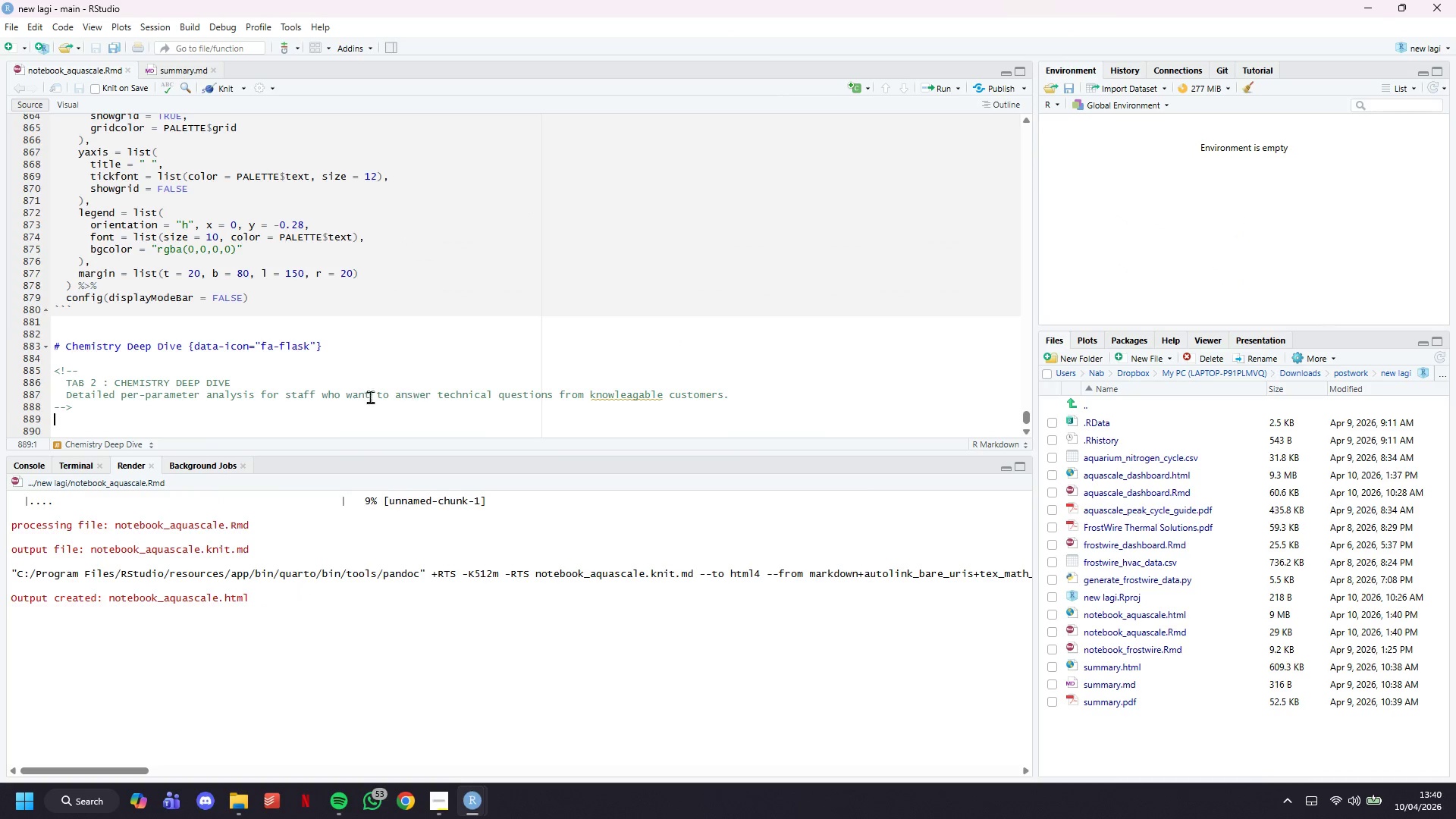 
scroll: coordinate [362, 395], scroll_direction: down, amount: 6.0
 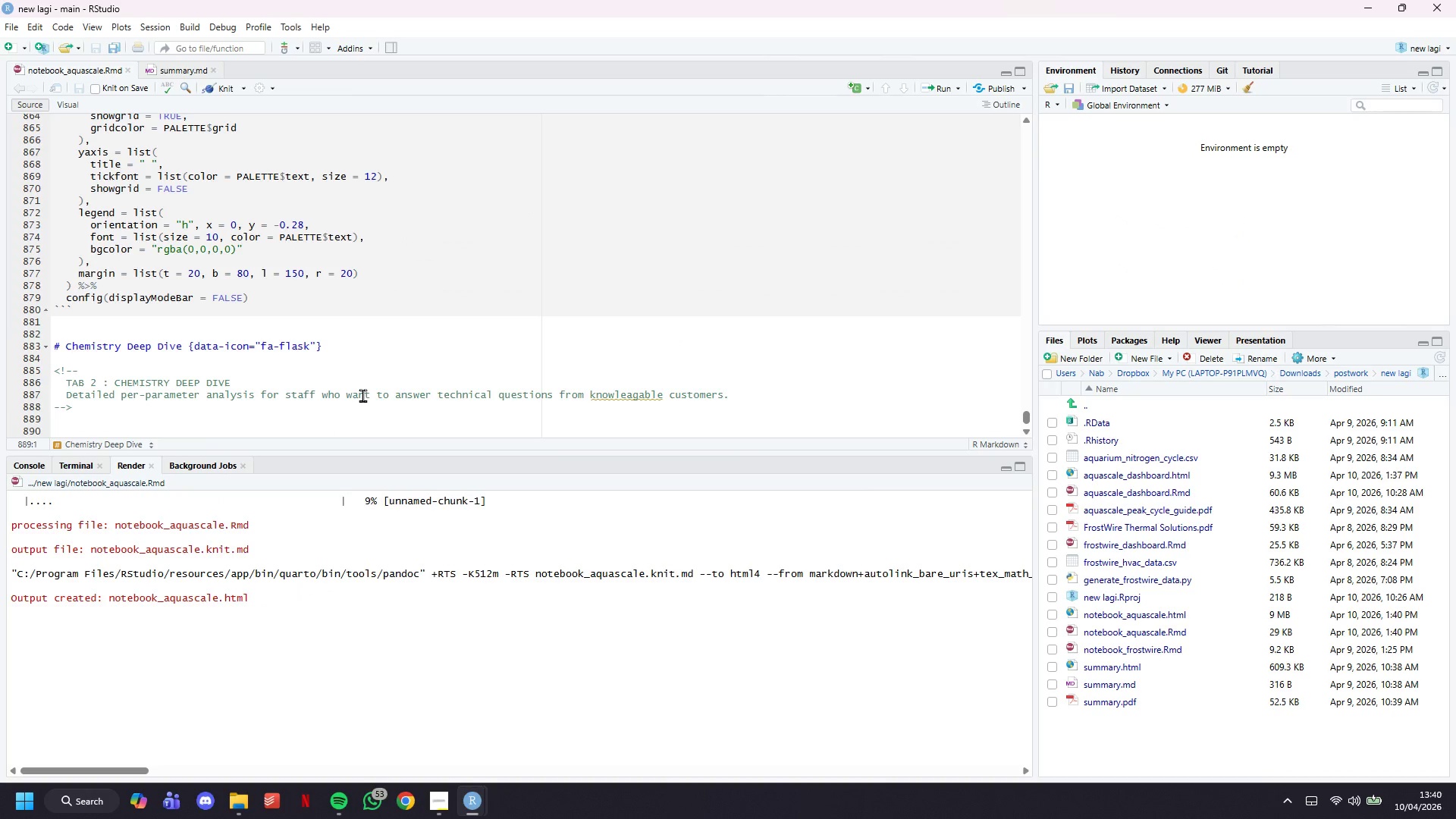 
key(Enter)
 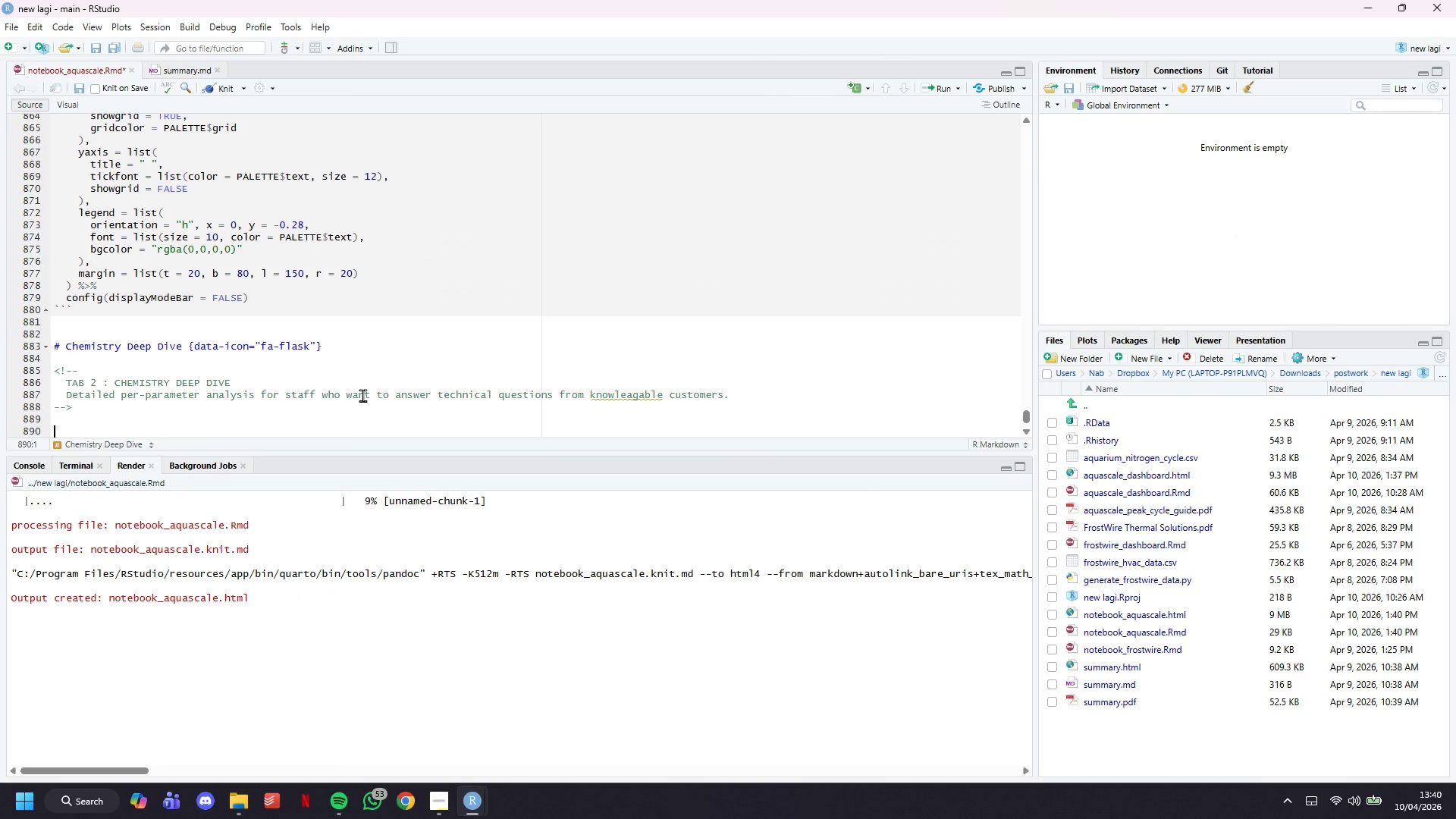 
type(## Di)
key(Backspace)
key(Backspace)
type(Sidebar {.sidebar)
 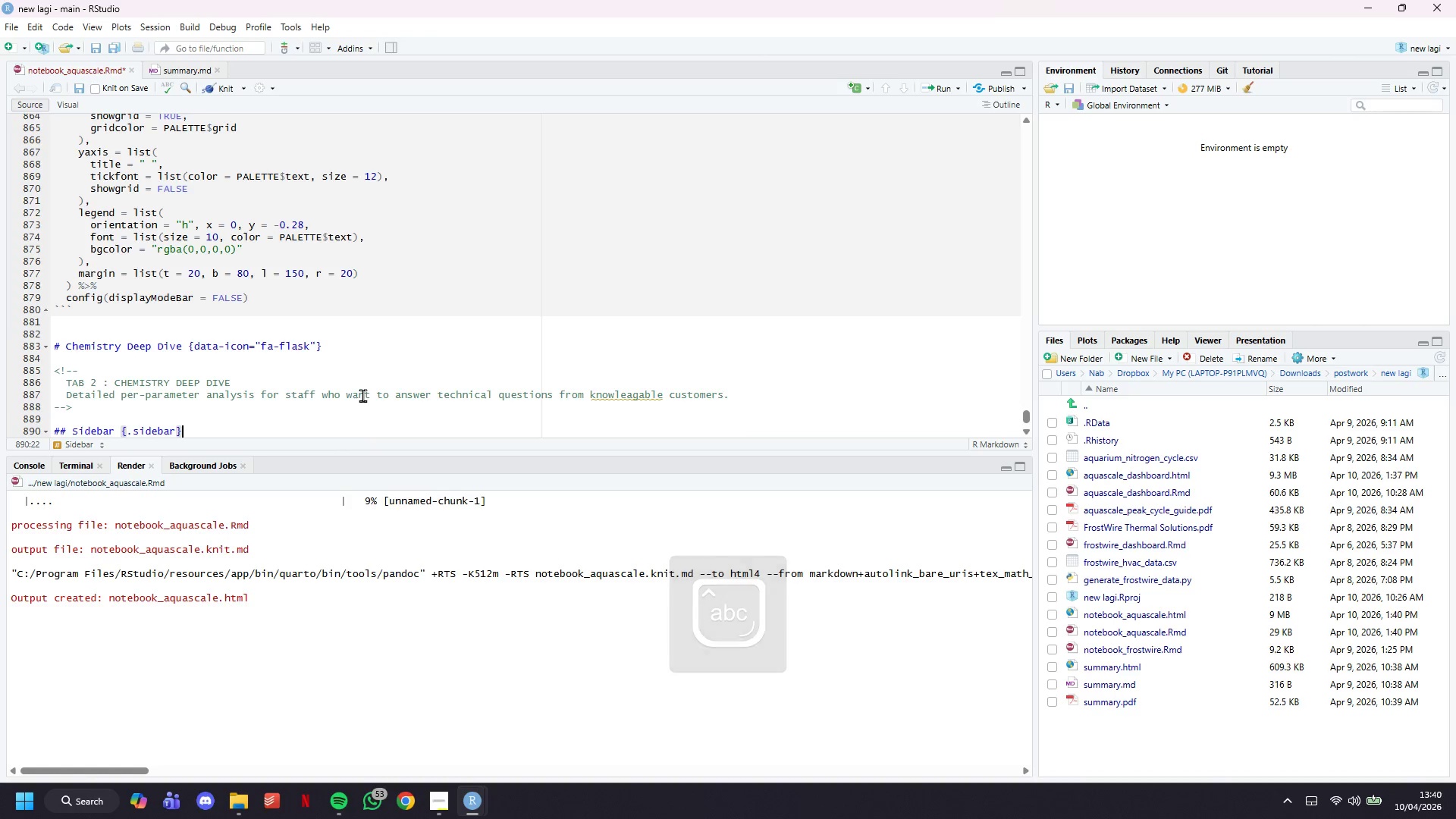 
 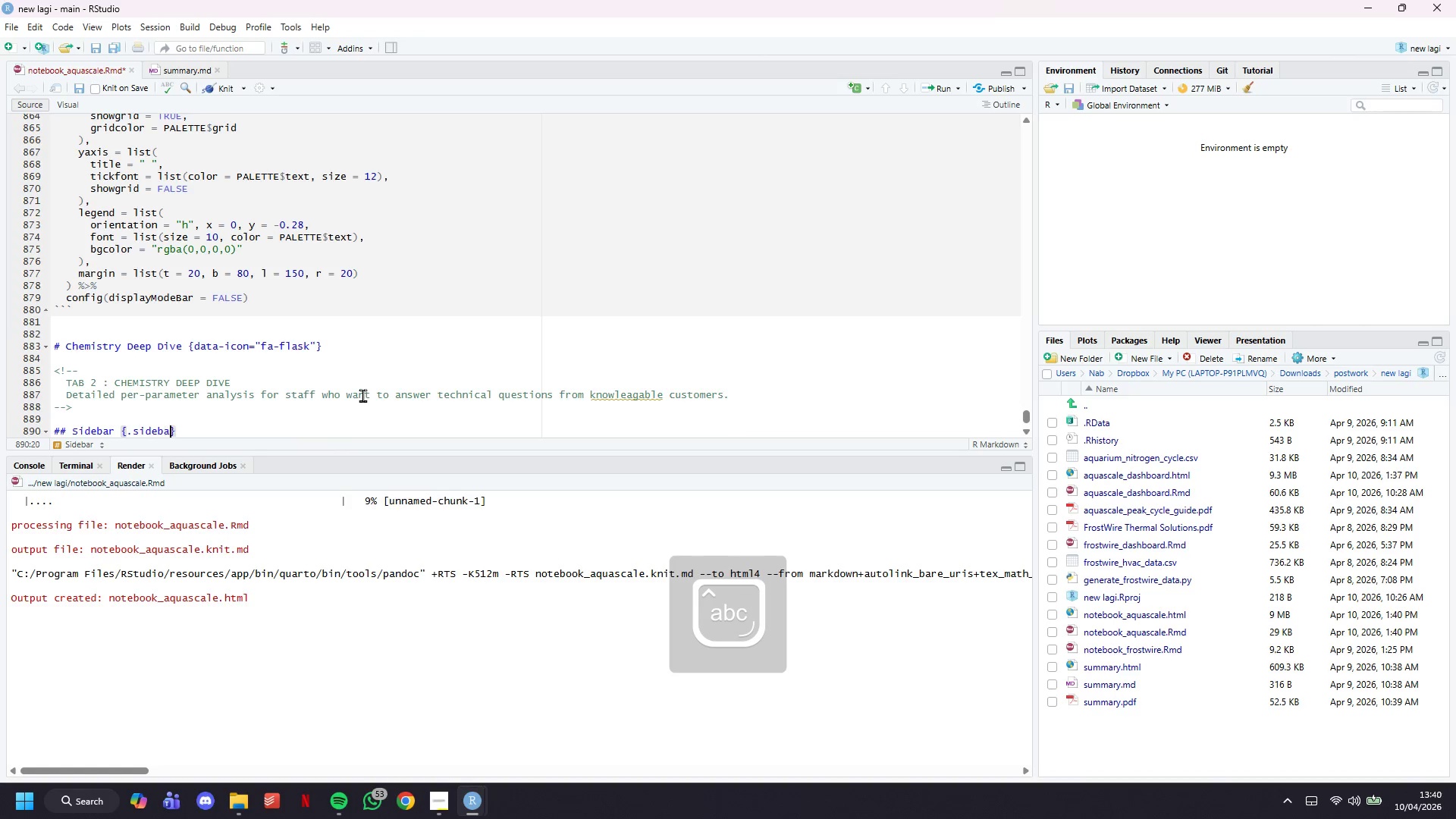 
key(ArrowRight)
 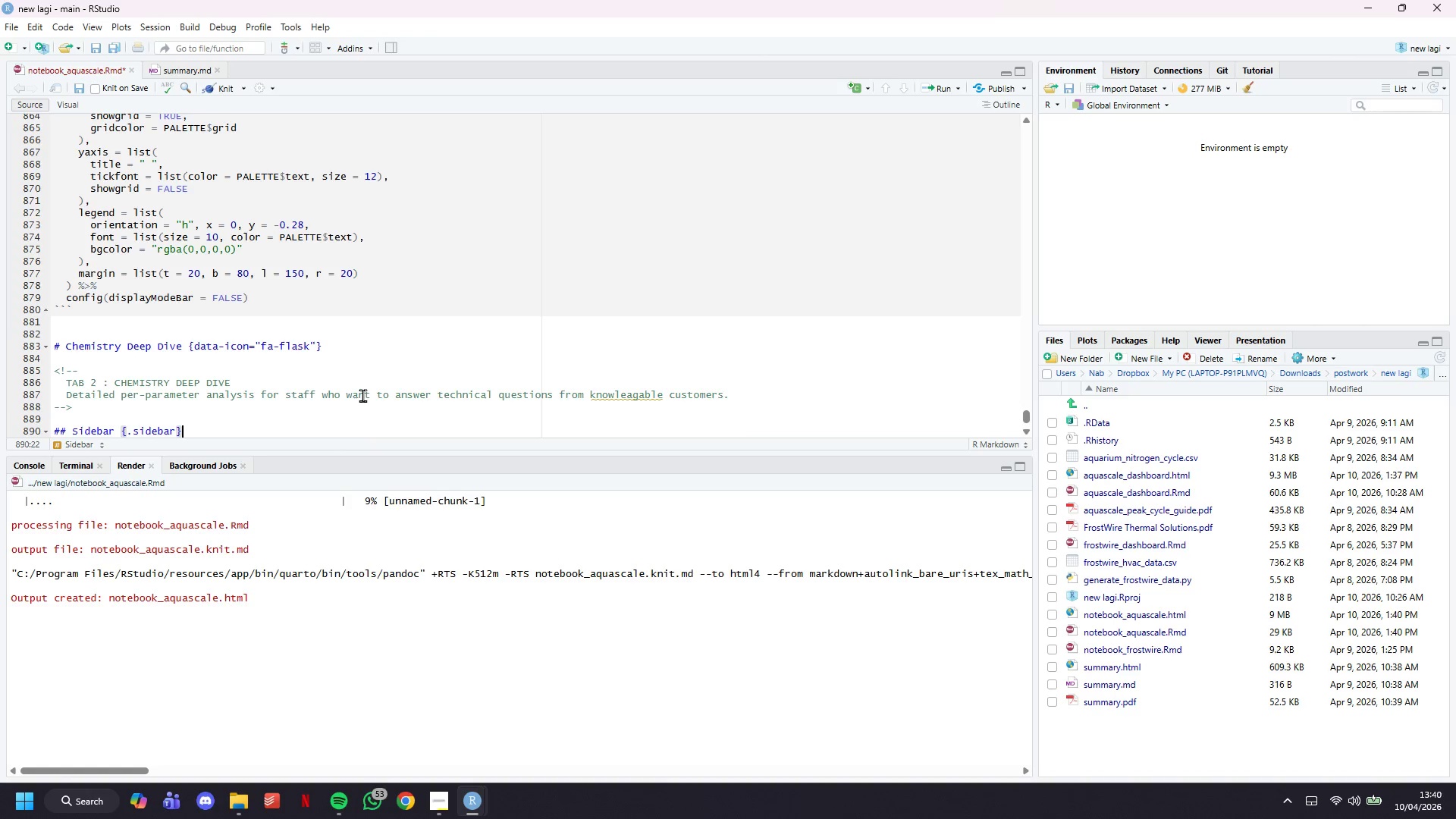 
key(Enter)
 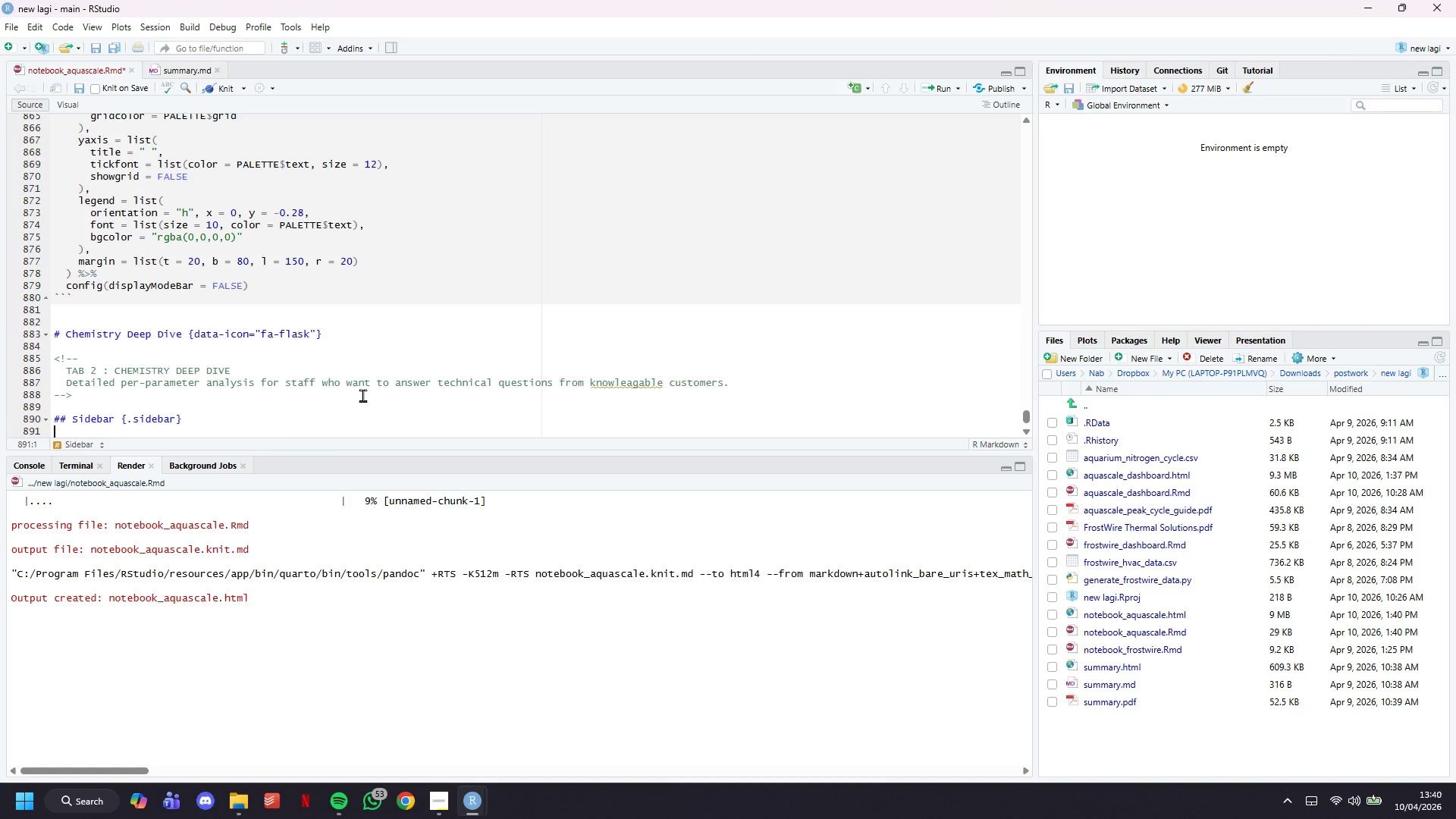 
key(Enter)
 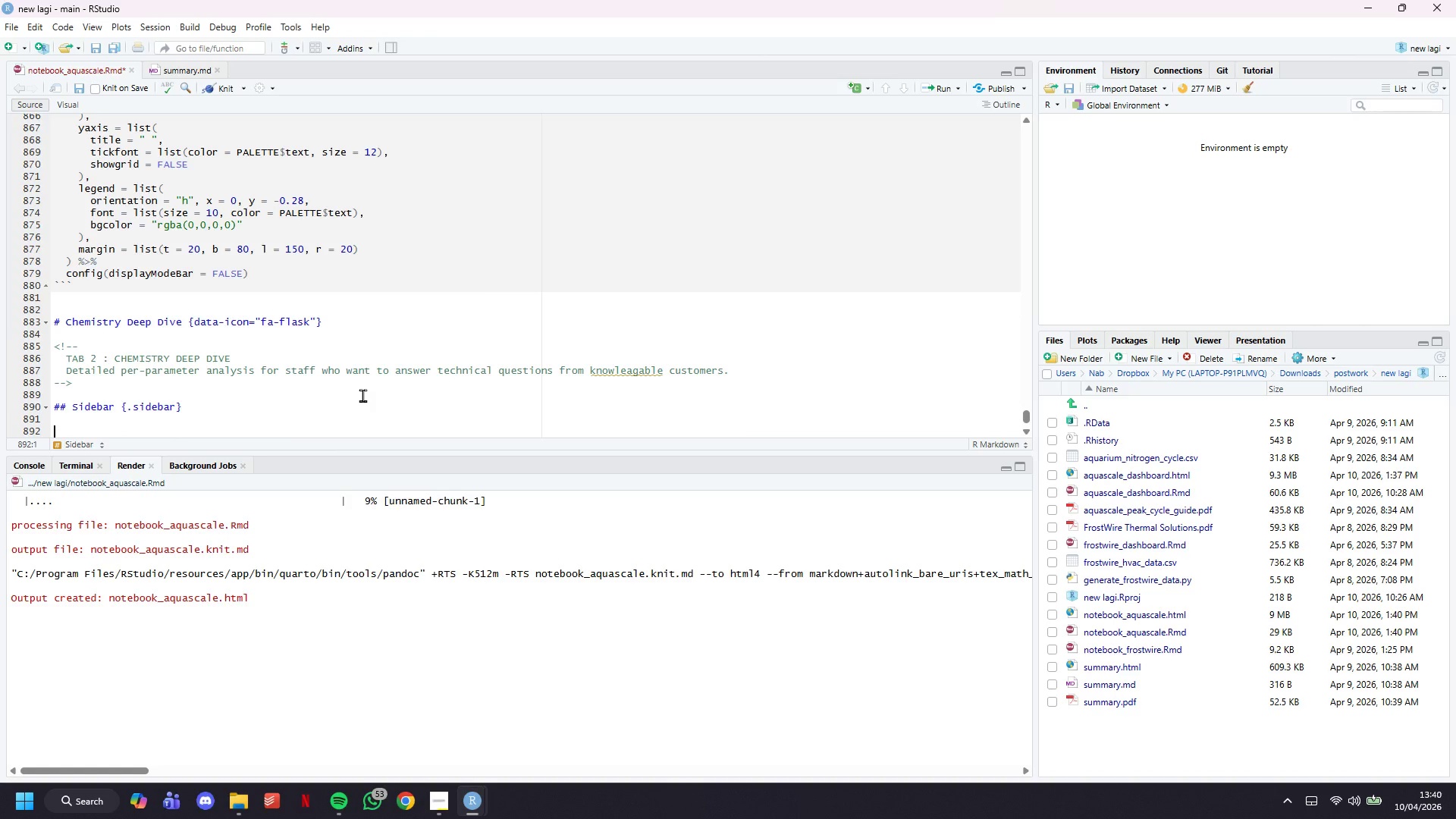 
key(Minus)
 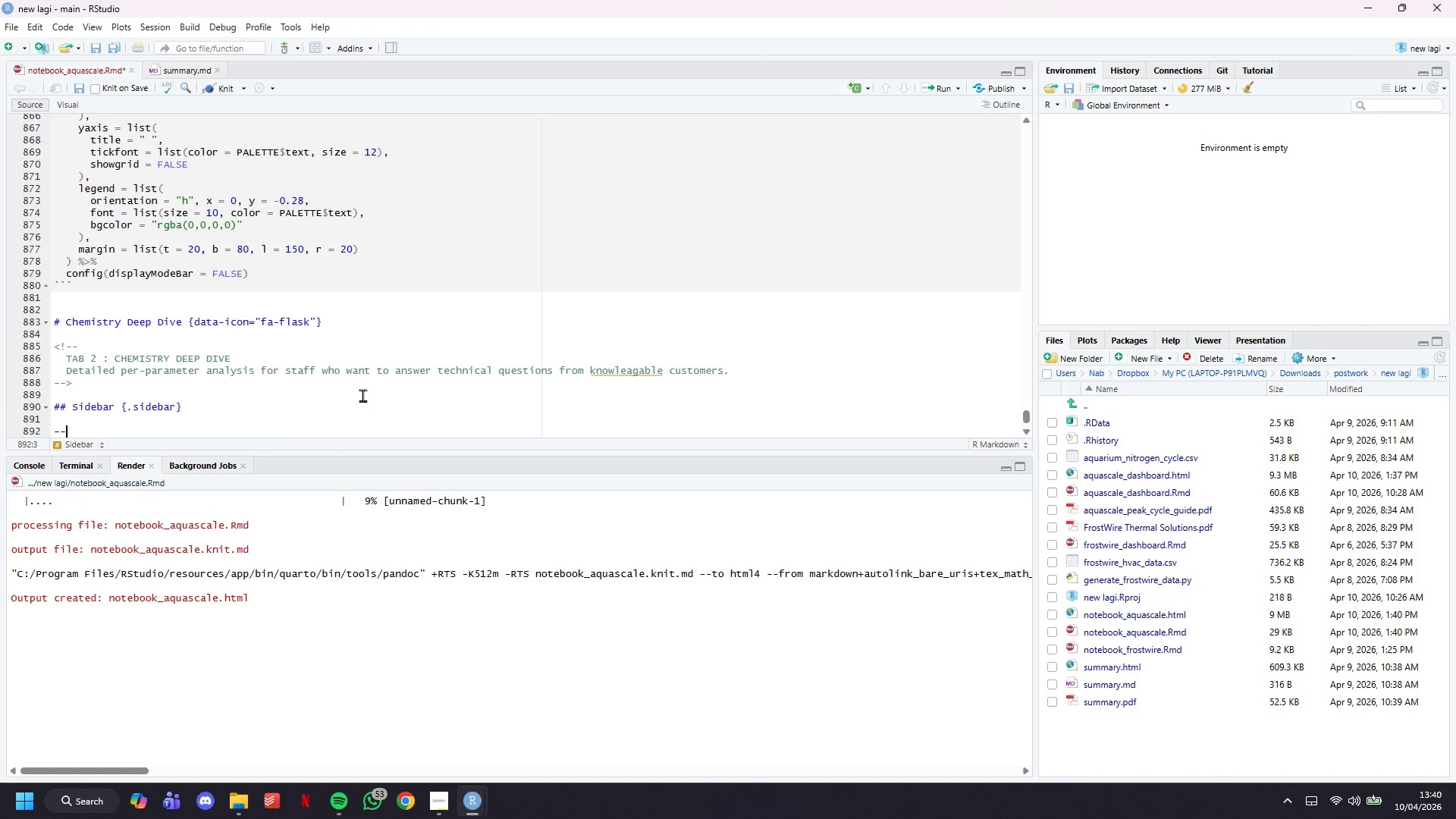 
key(Minus)
 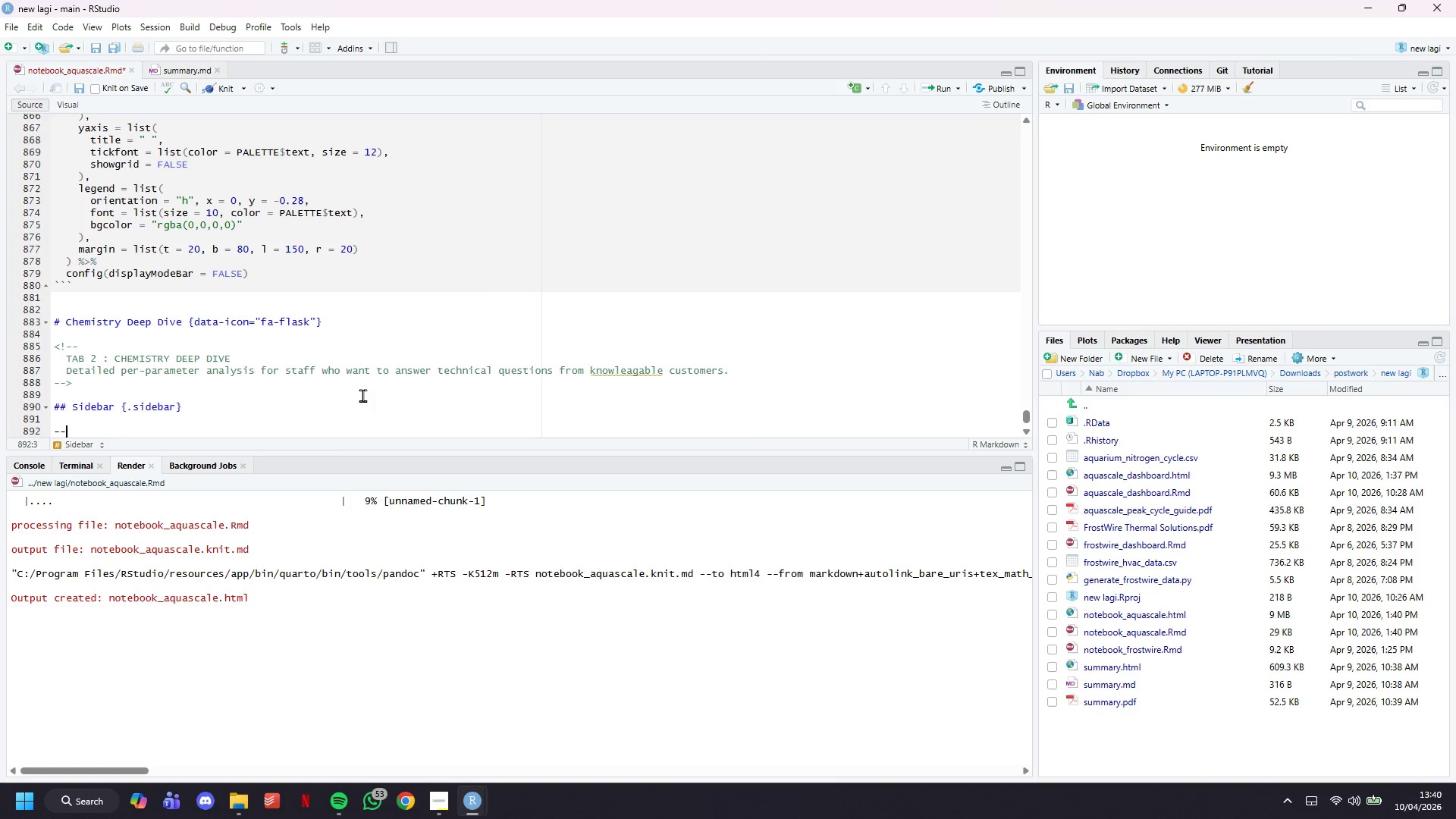 
key(Minus)
 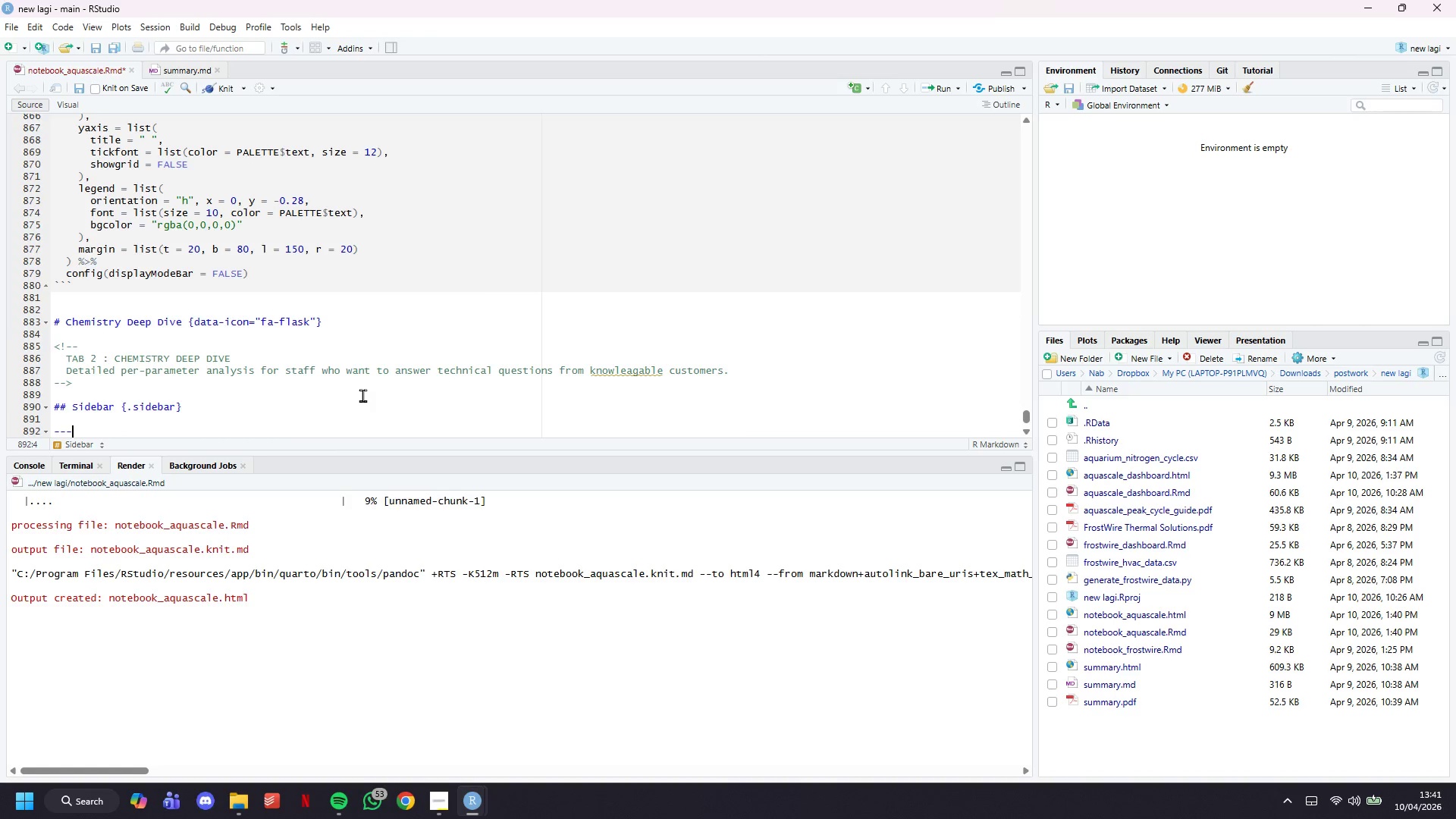 
key(Enter)
 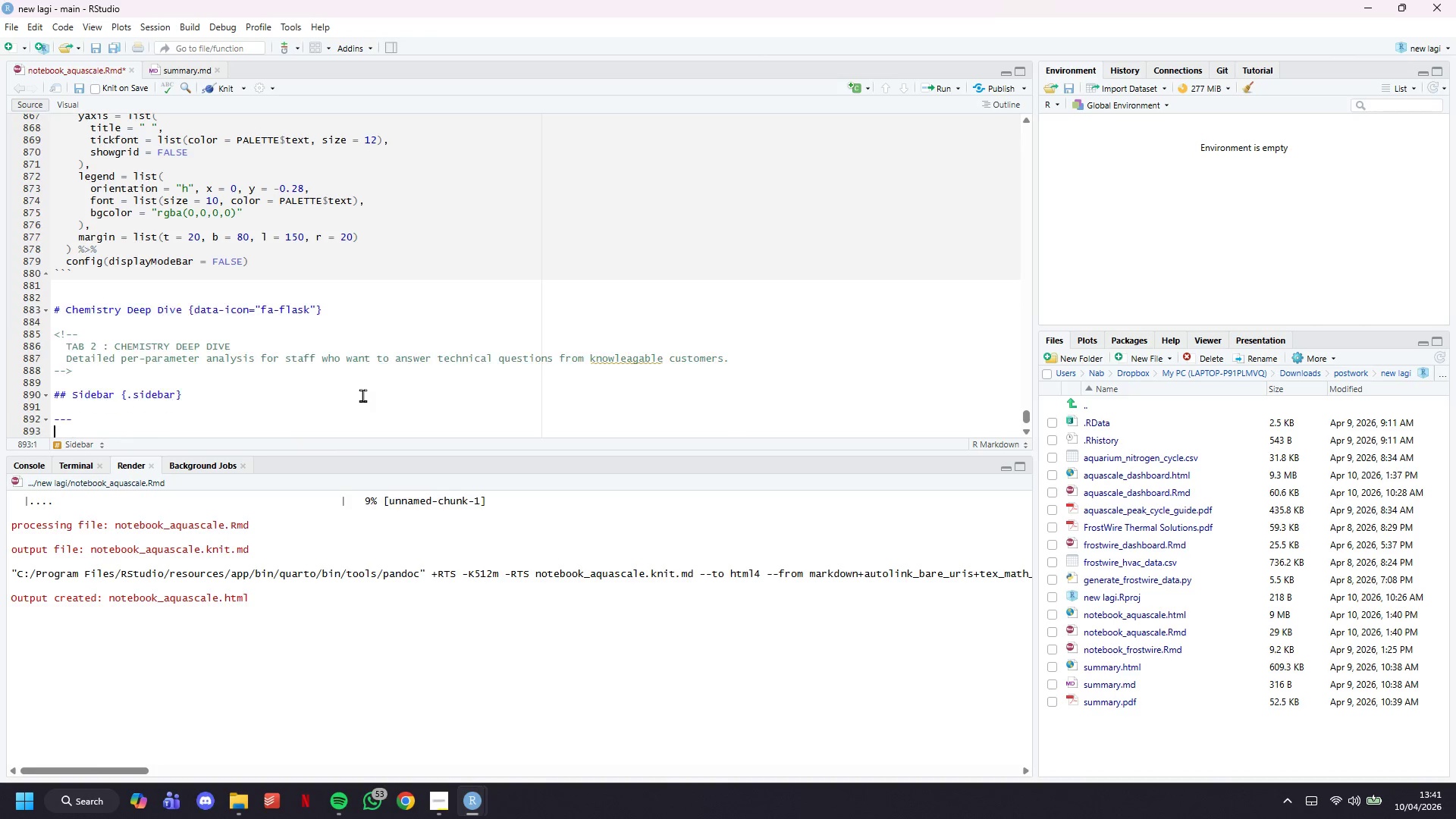 
key(Enter)
 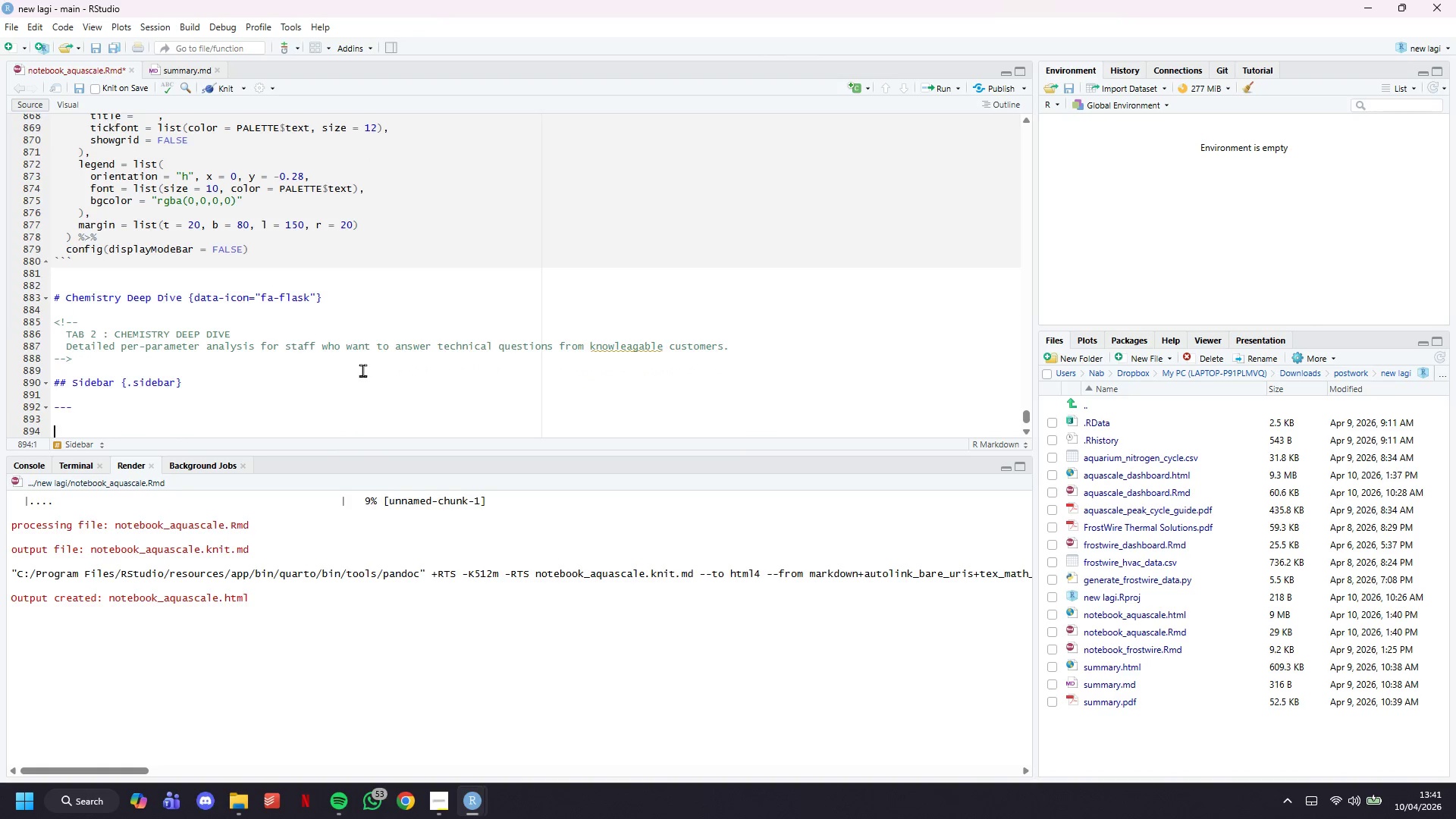 
scroll: coordinate [362, 369], scroll_direction: down, amount: 7.0
 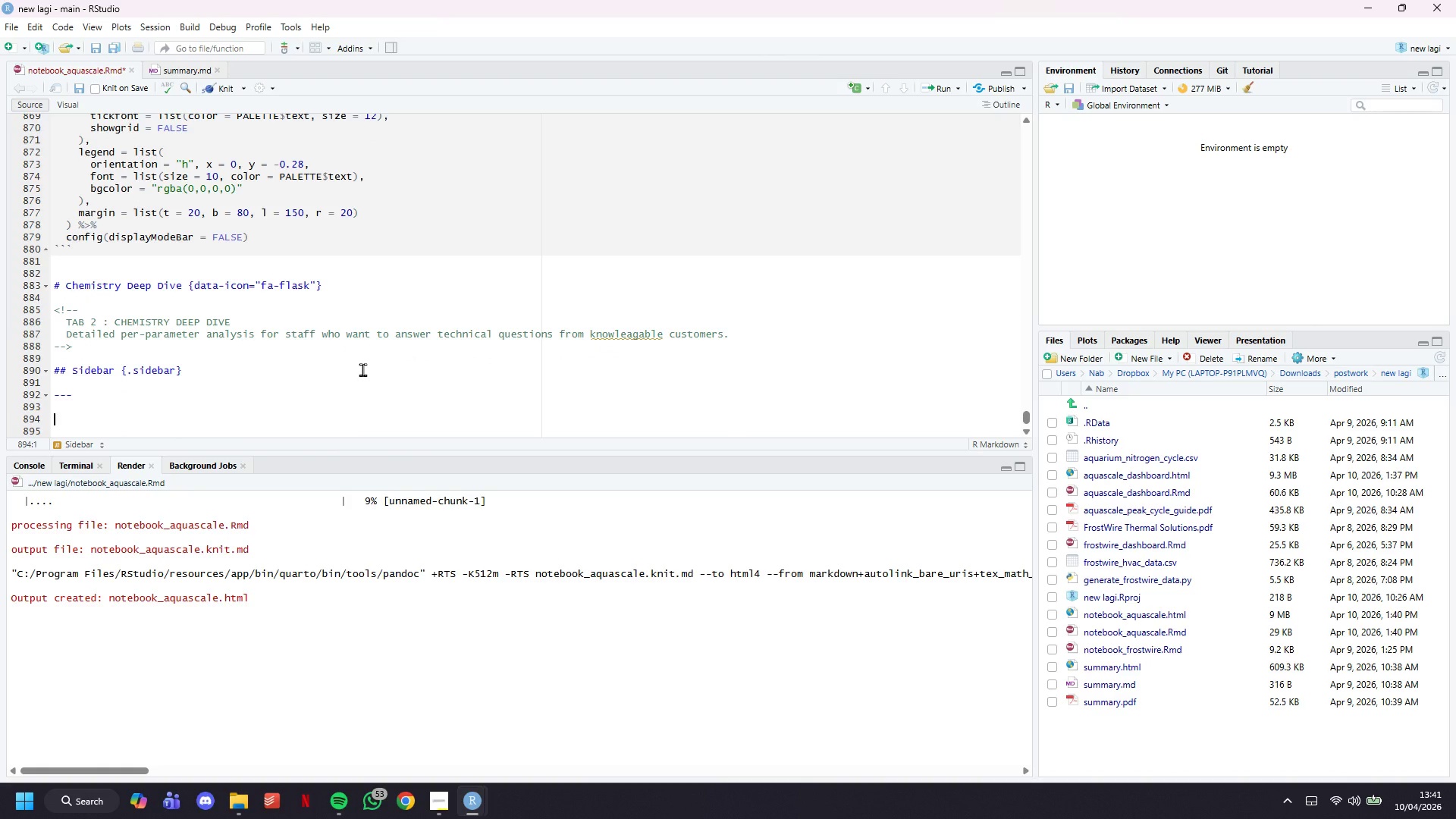 
type(#### About this ta)
 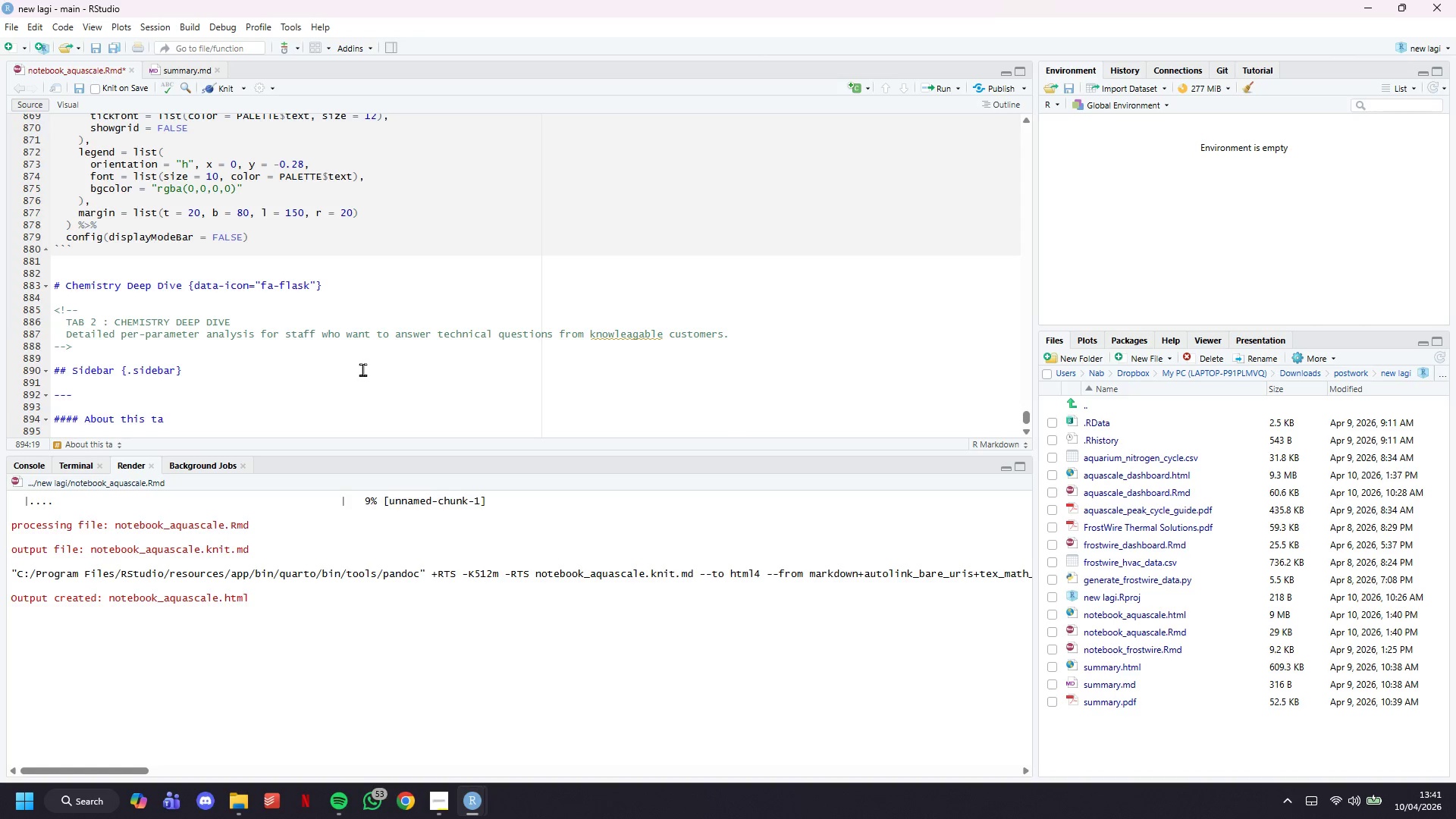 
key(B)
 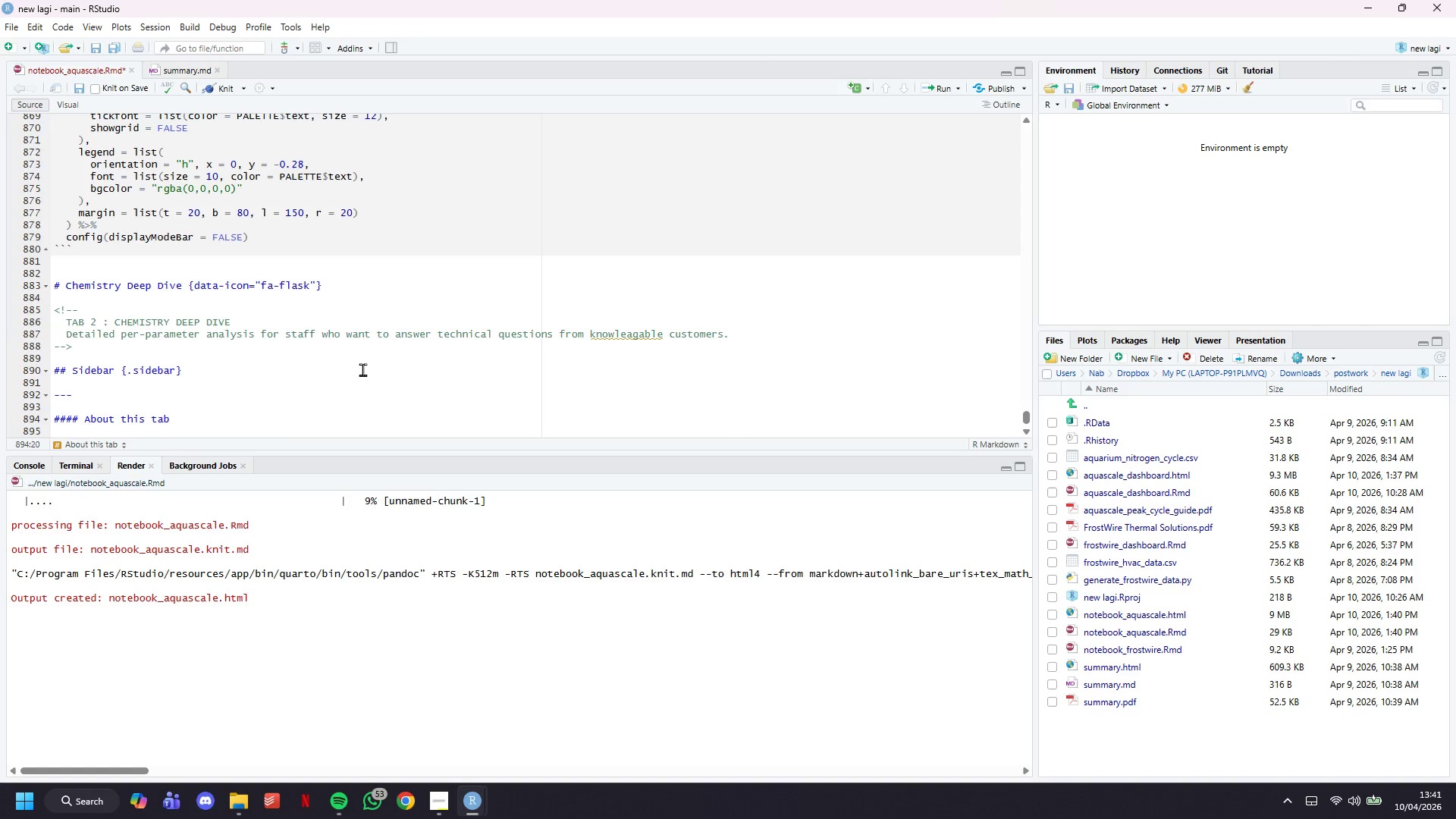 
key(Enter)
 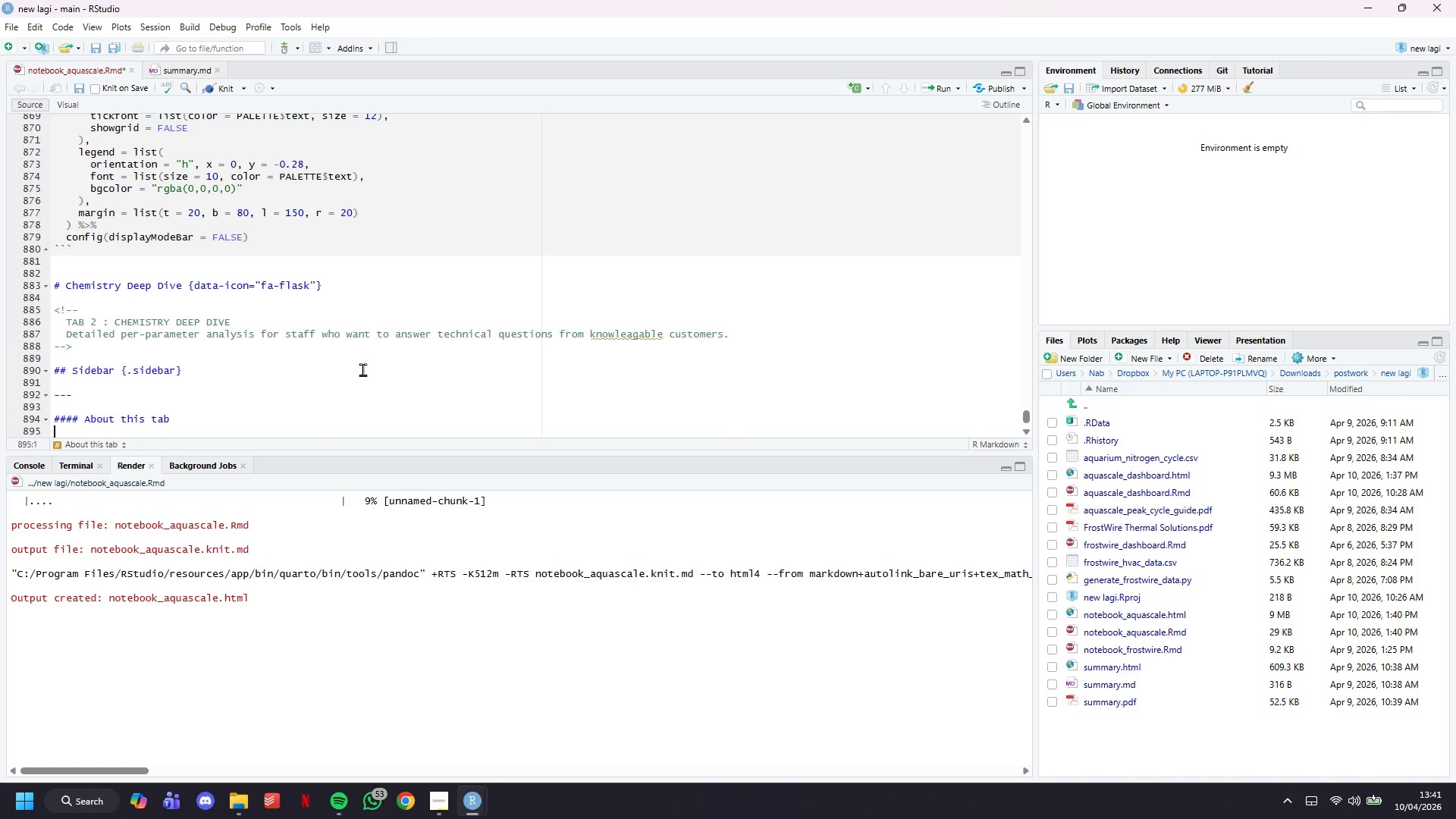 
key(Enter)
 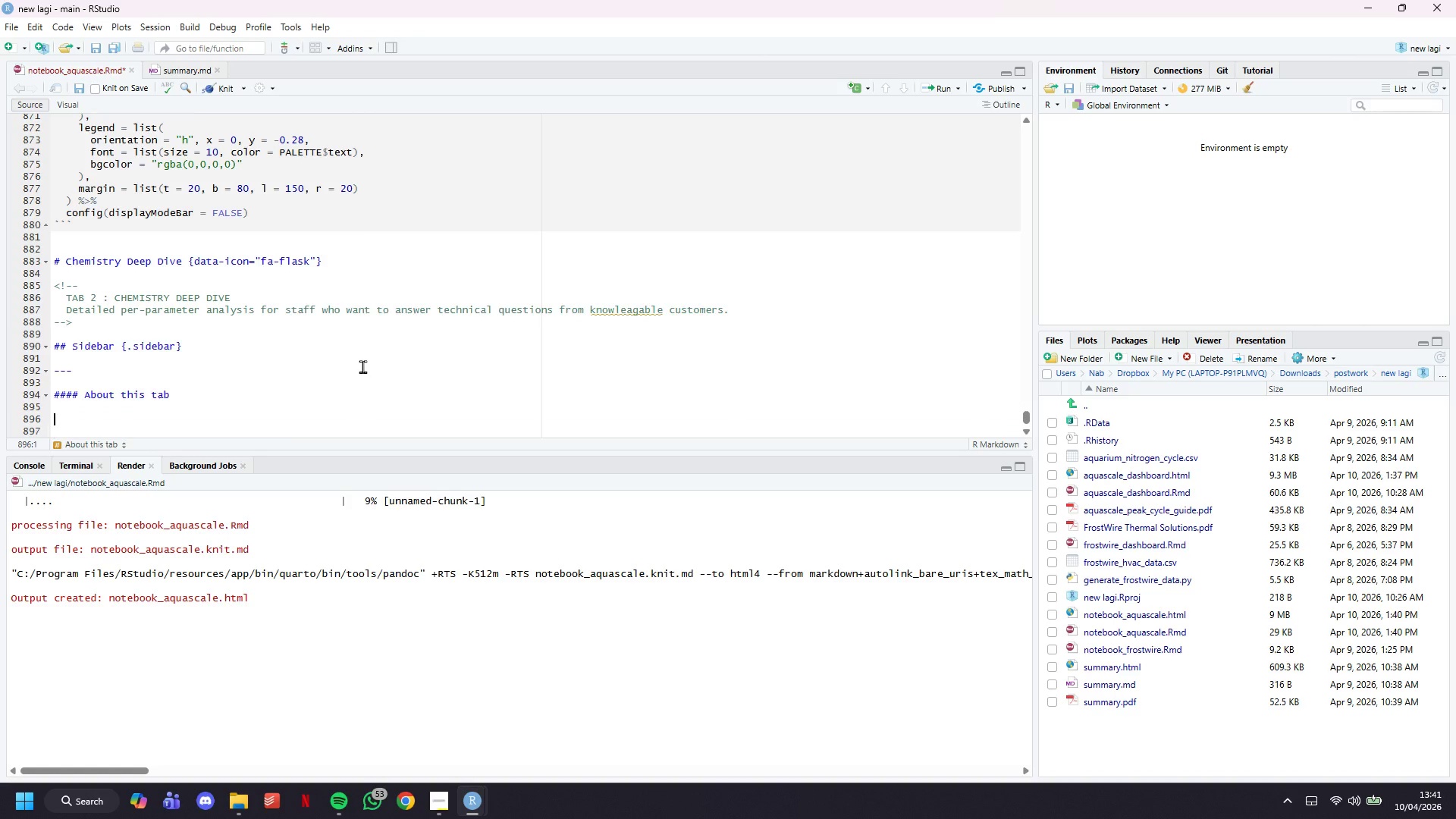 
scroll: coordinate [362, 362], scroll_direction: down, amount: 8.0
 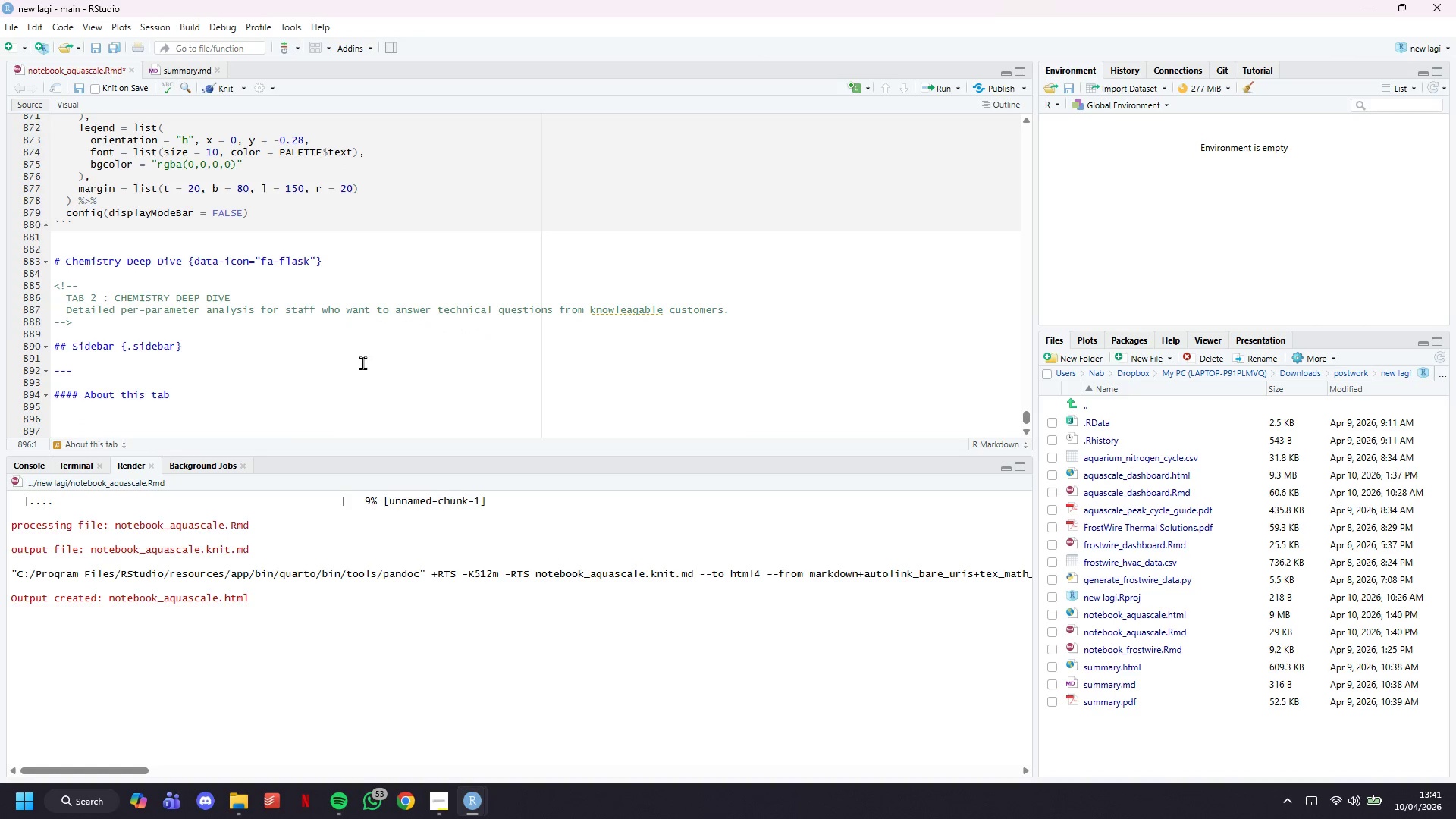 
key(Enter)
 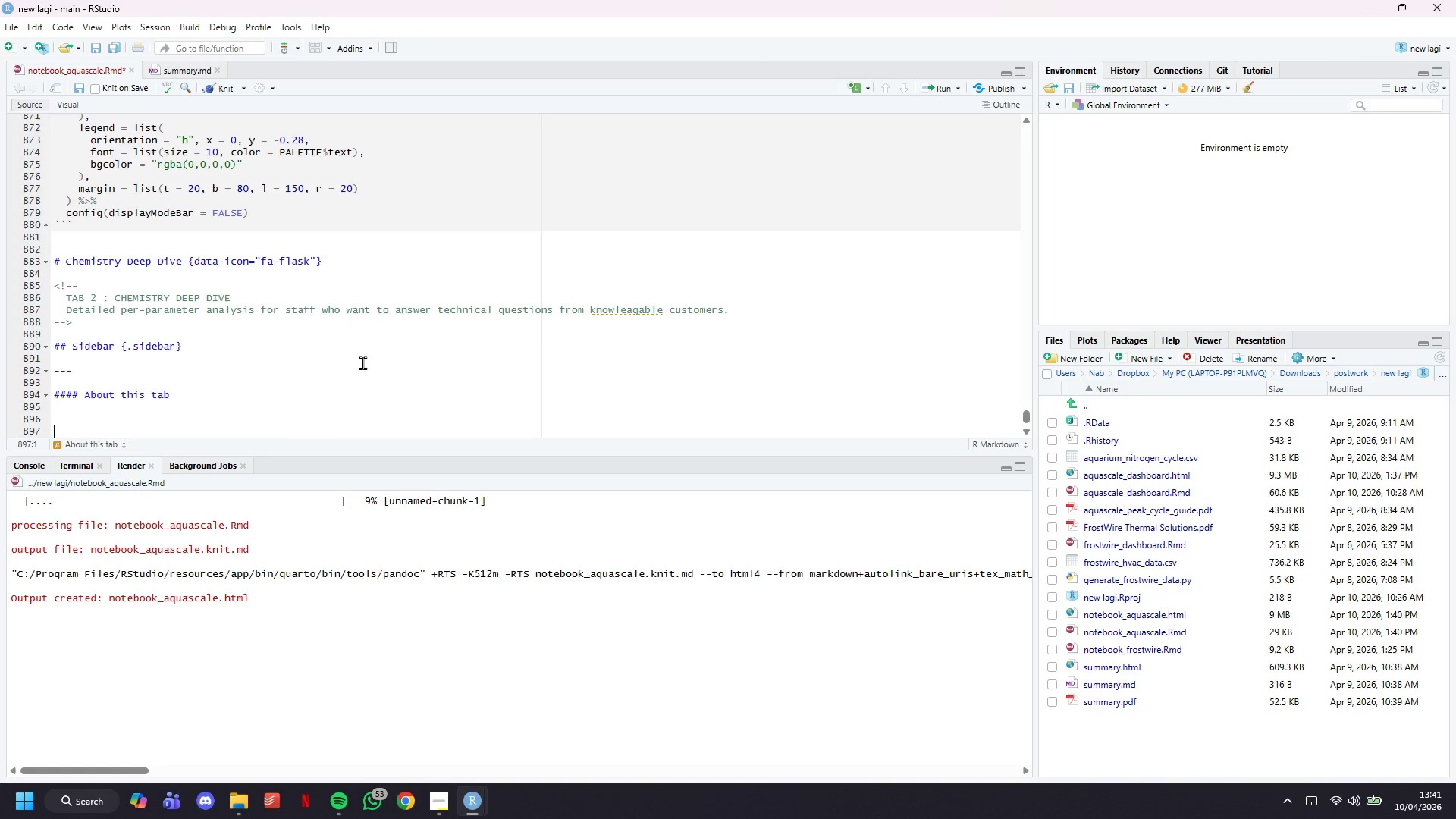 
key(Enter)
 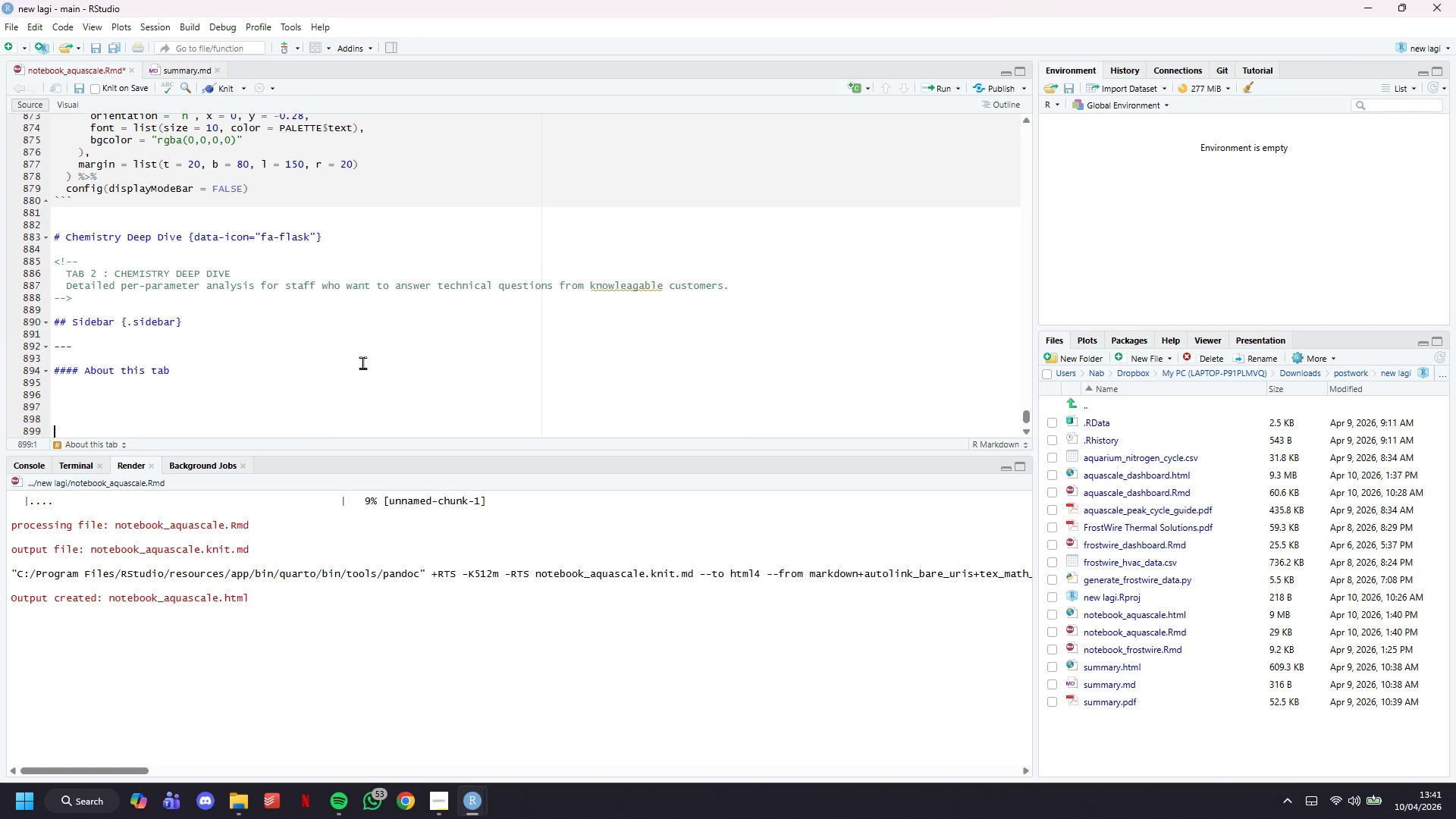 
key(Enter)
 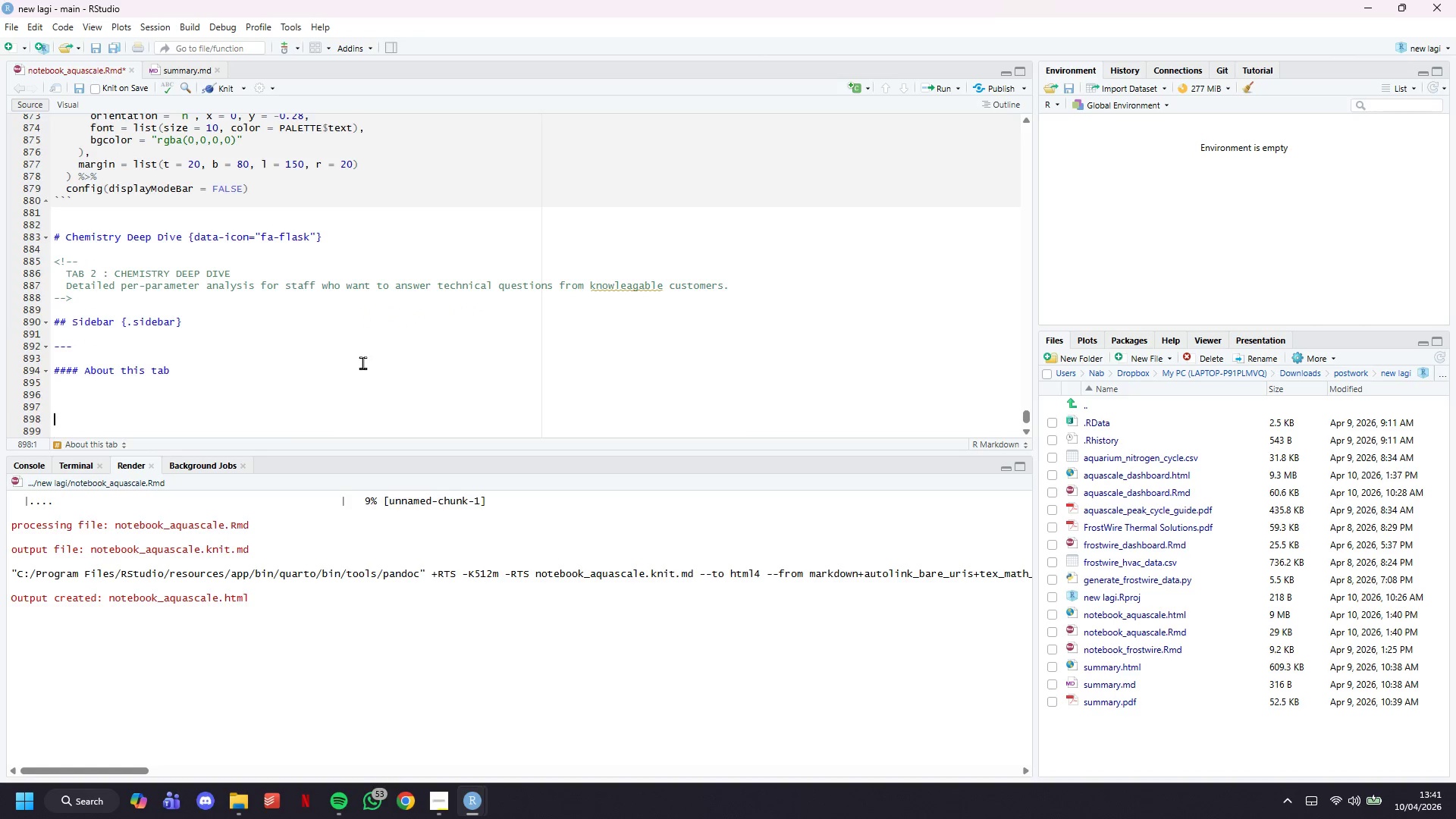 
key(ArrowUp)
 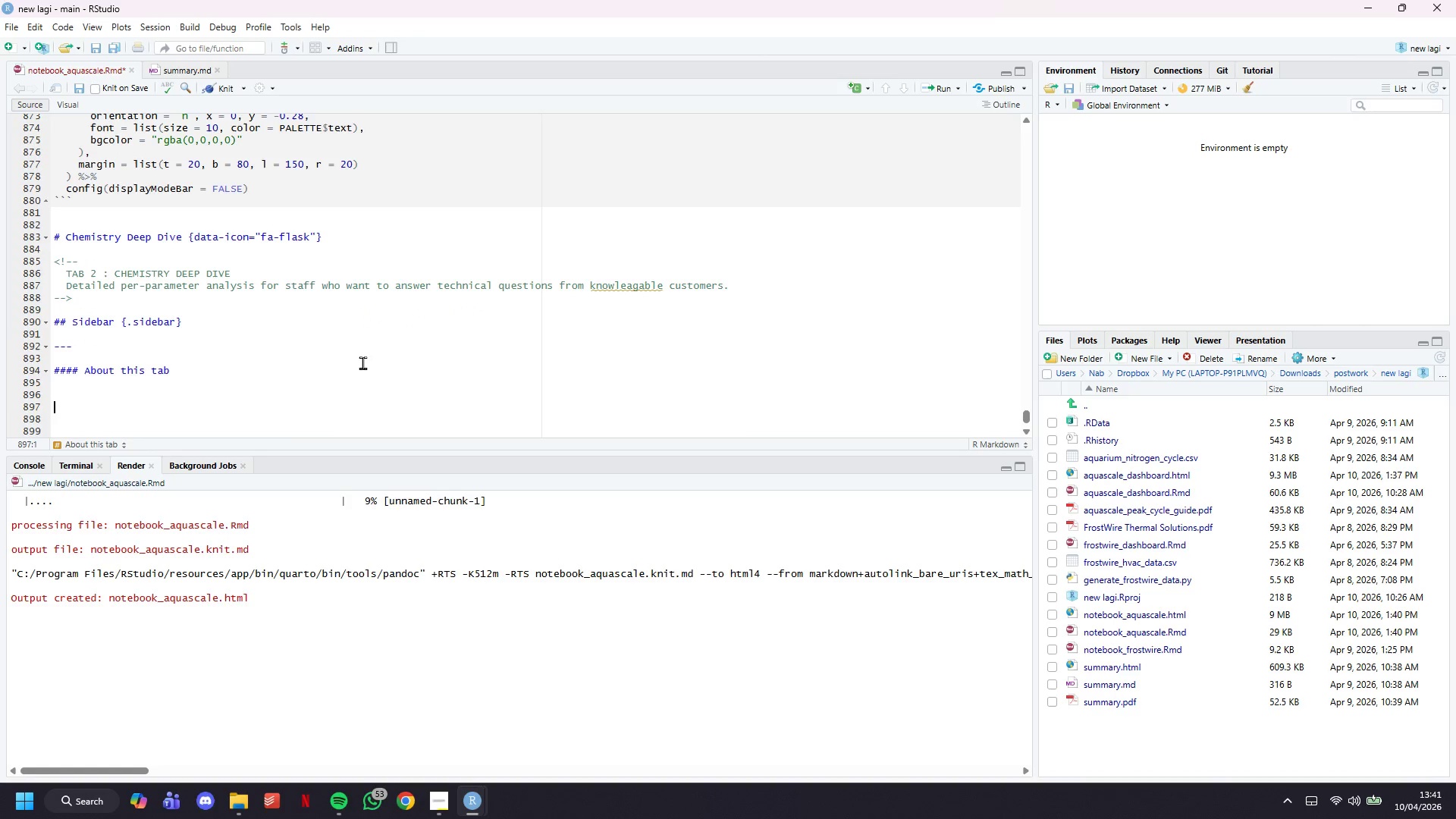 
key(ArrowUp)
 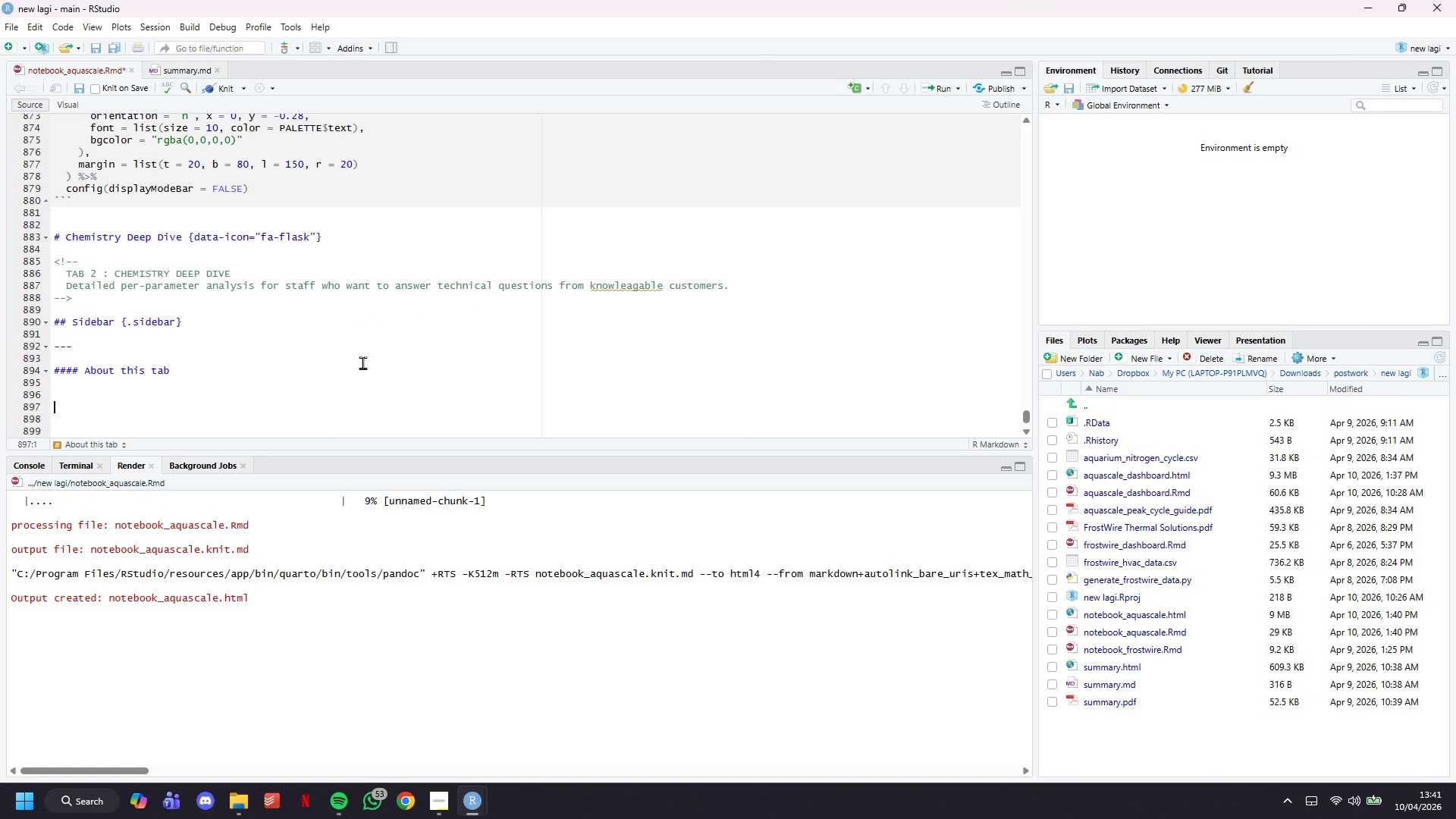 
key(ArrowUp)
 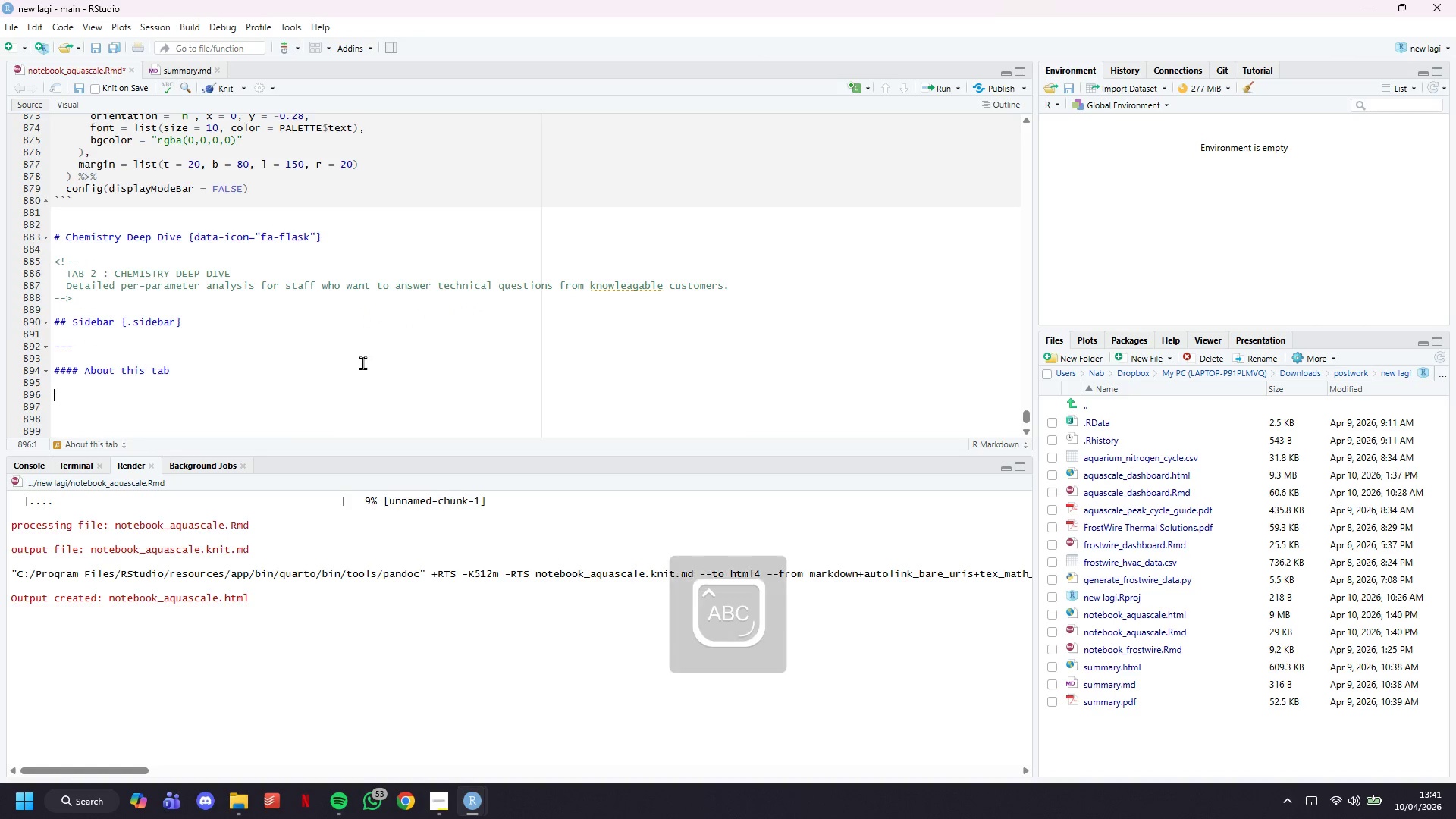 
type(Use this tab to expa)
key(Backspace)
type(a)
key(Backspace)
type(lain ****)
 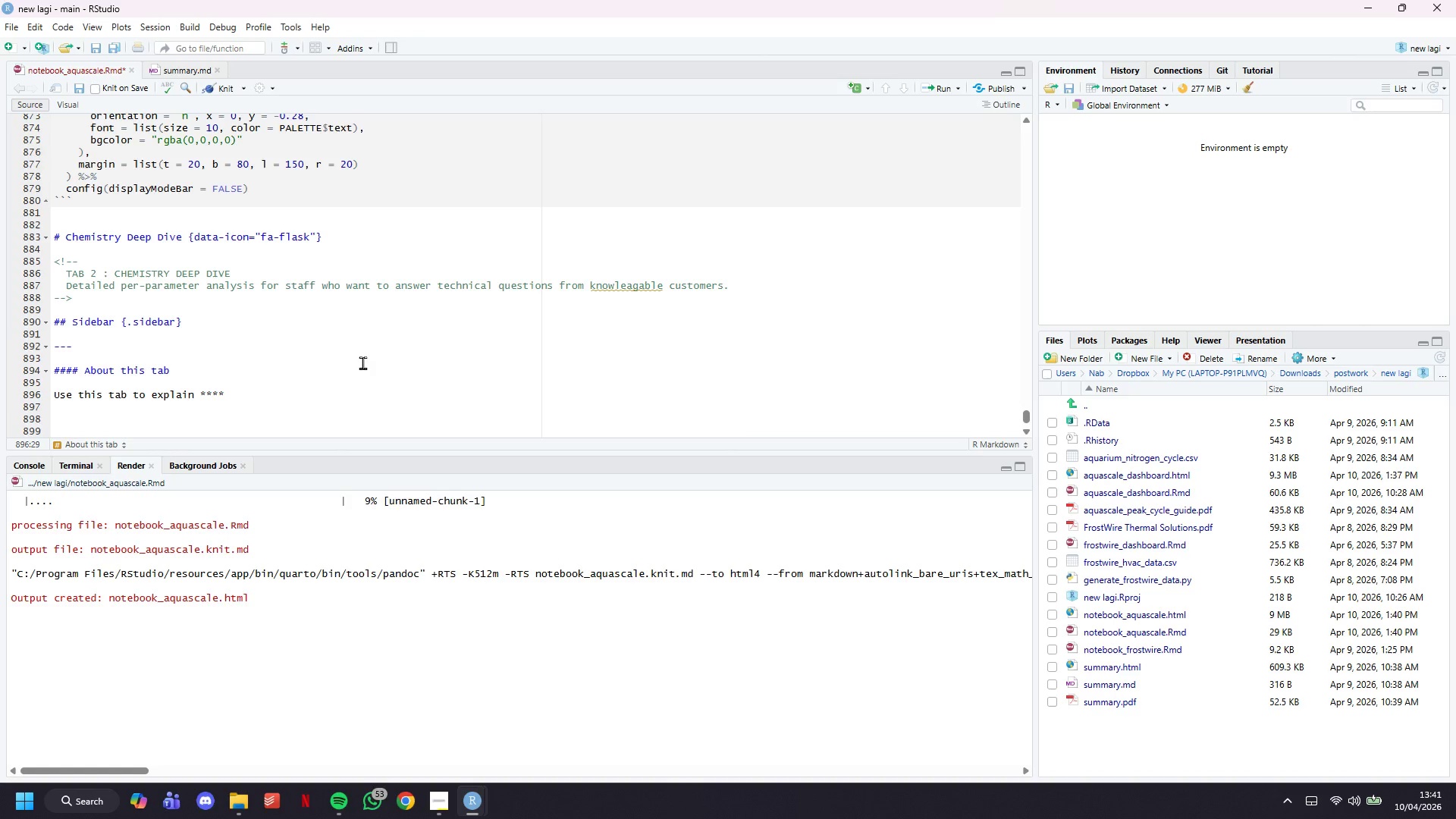 
 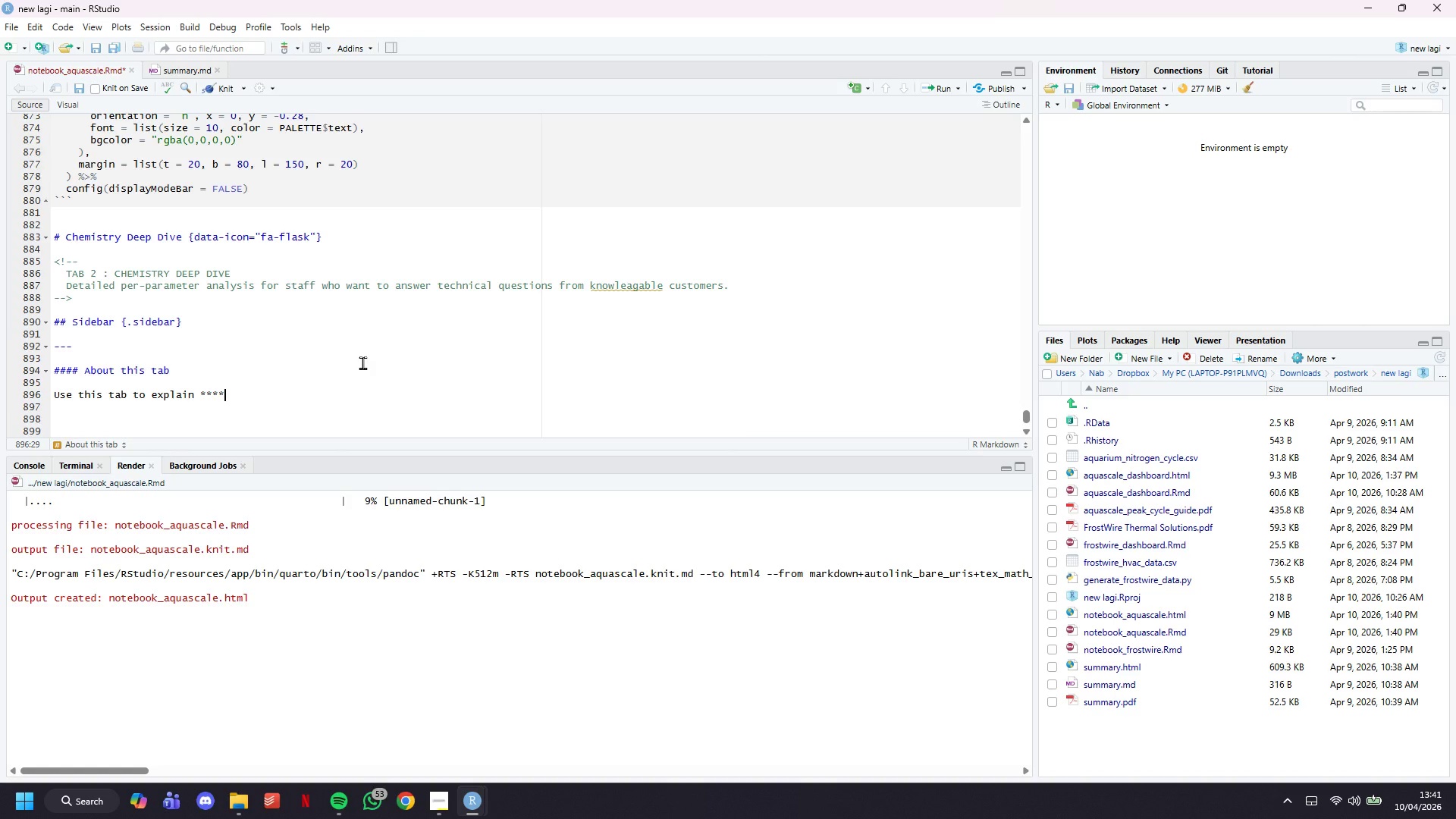 
hold_key(key=ShiftLeft, duration=0.67)
 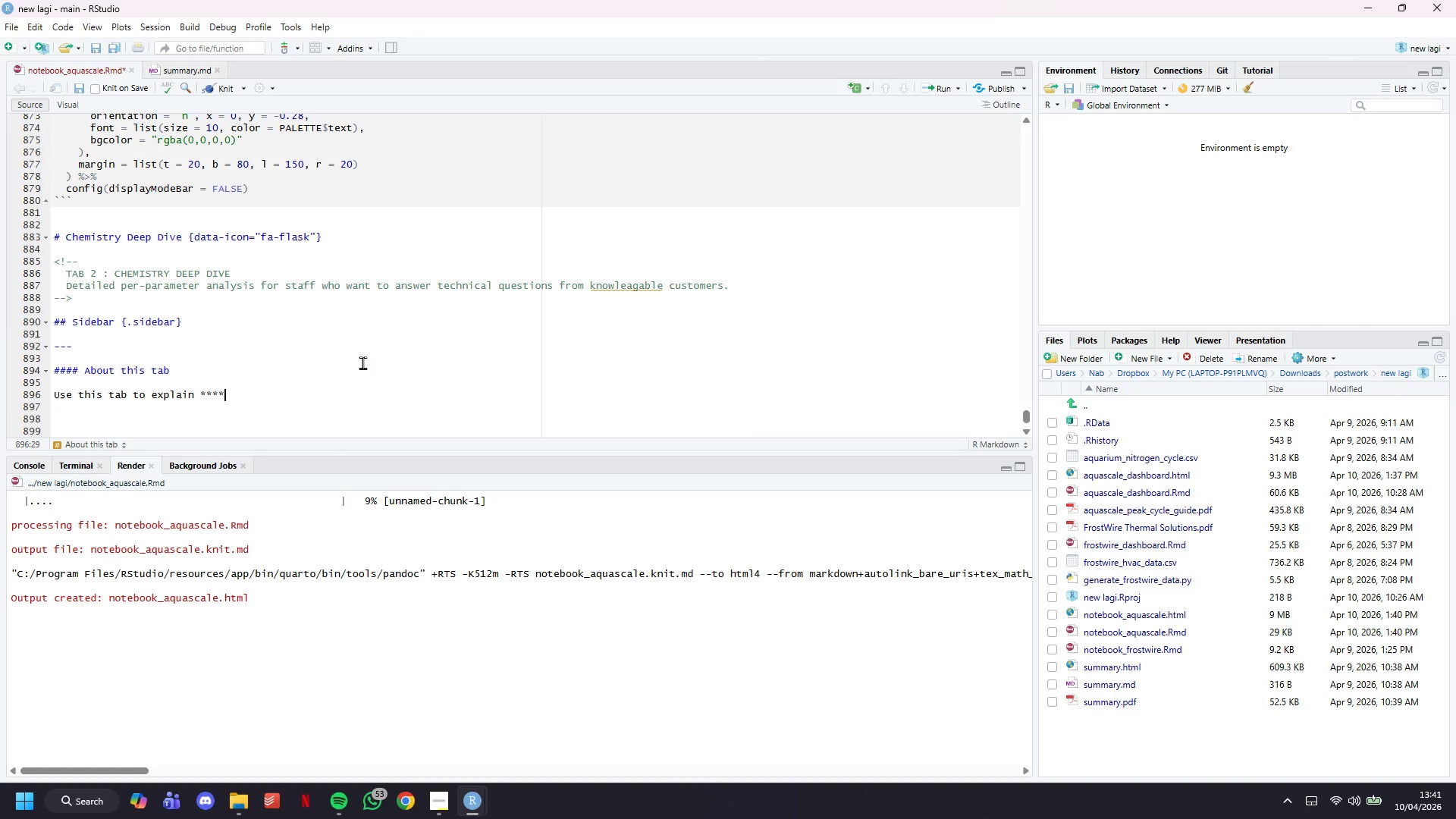 
key(ArrowLeft)
 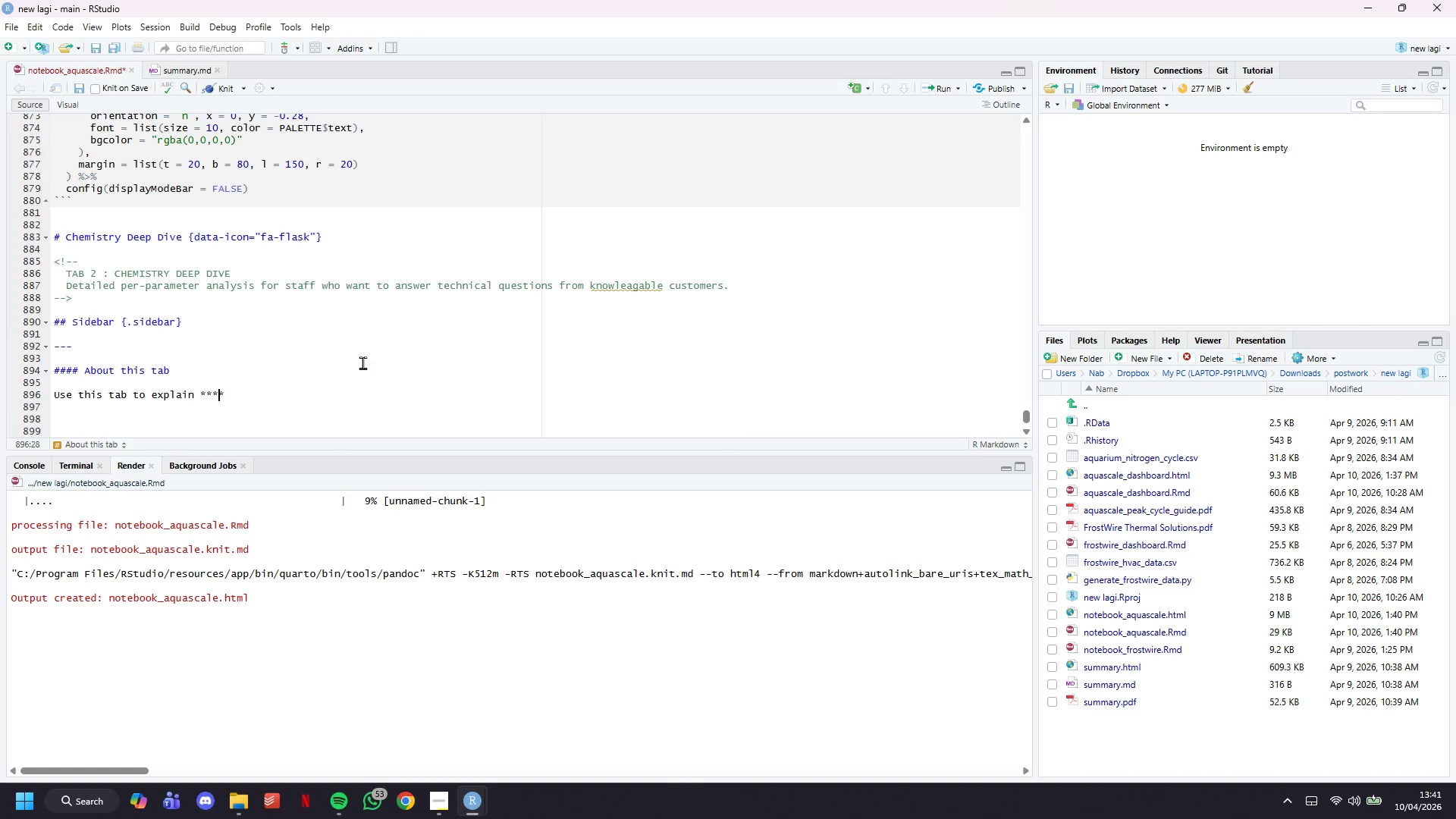 
key(ArrowLeft)
 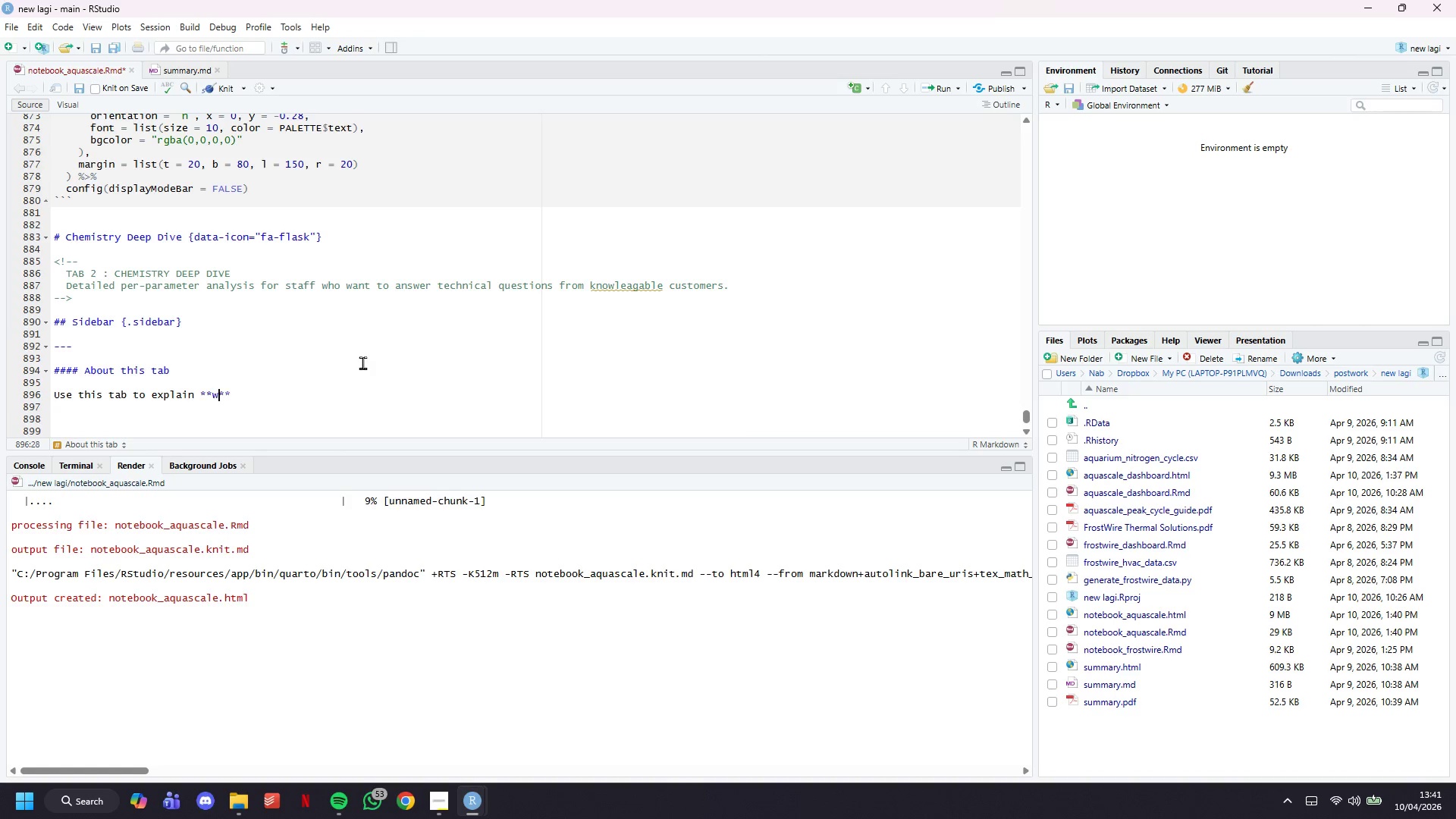 
type(why)
 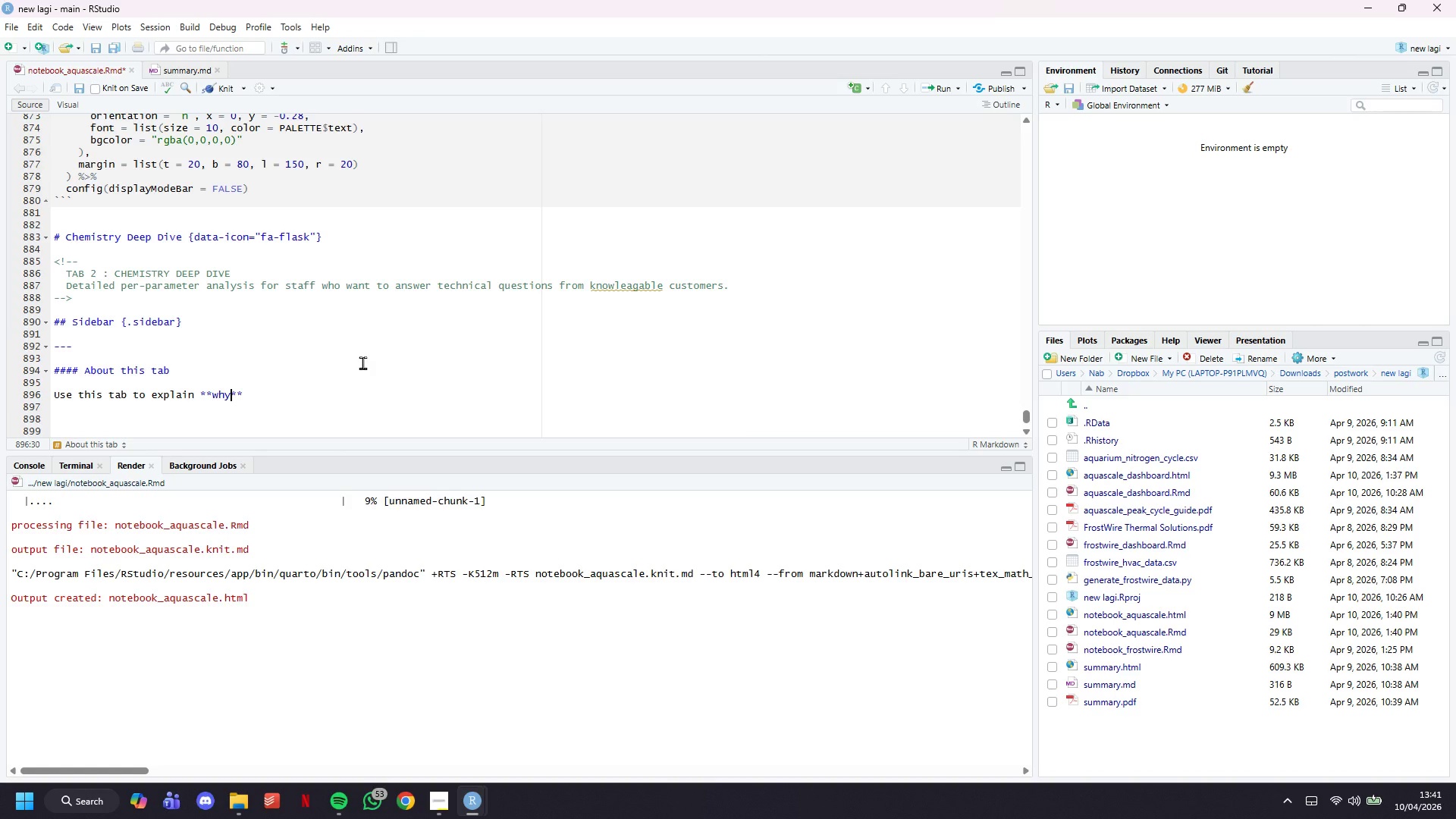 
key(ArrowRight)
 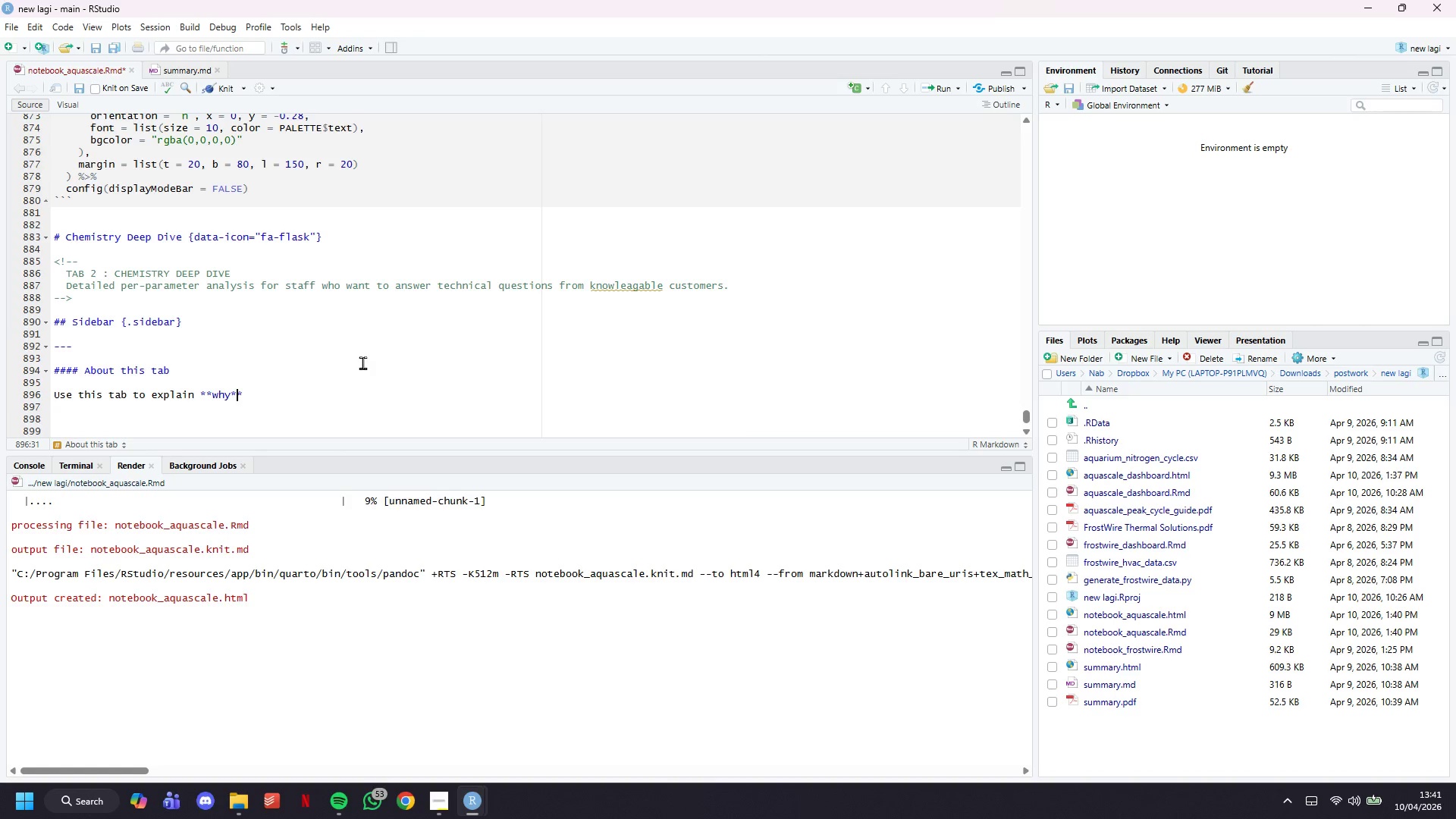 
key(ArrowRight)
 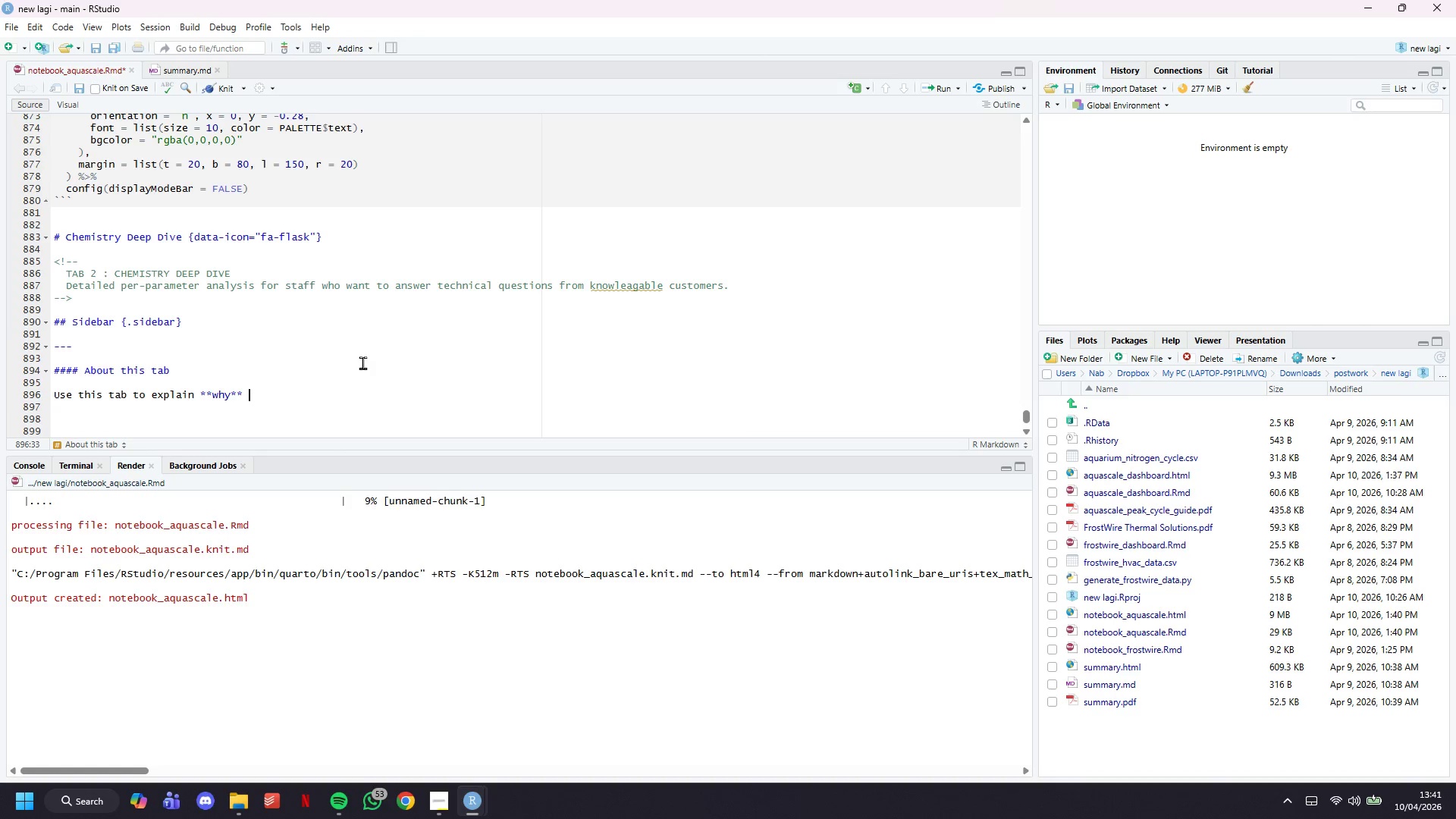 
type( chemistry chanegs)
key(Backspace)
key(Backspace)
key(Backspace)
type(ges during cycling:)
 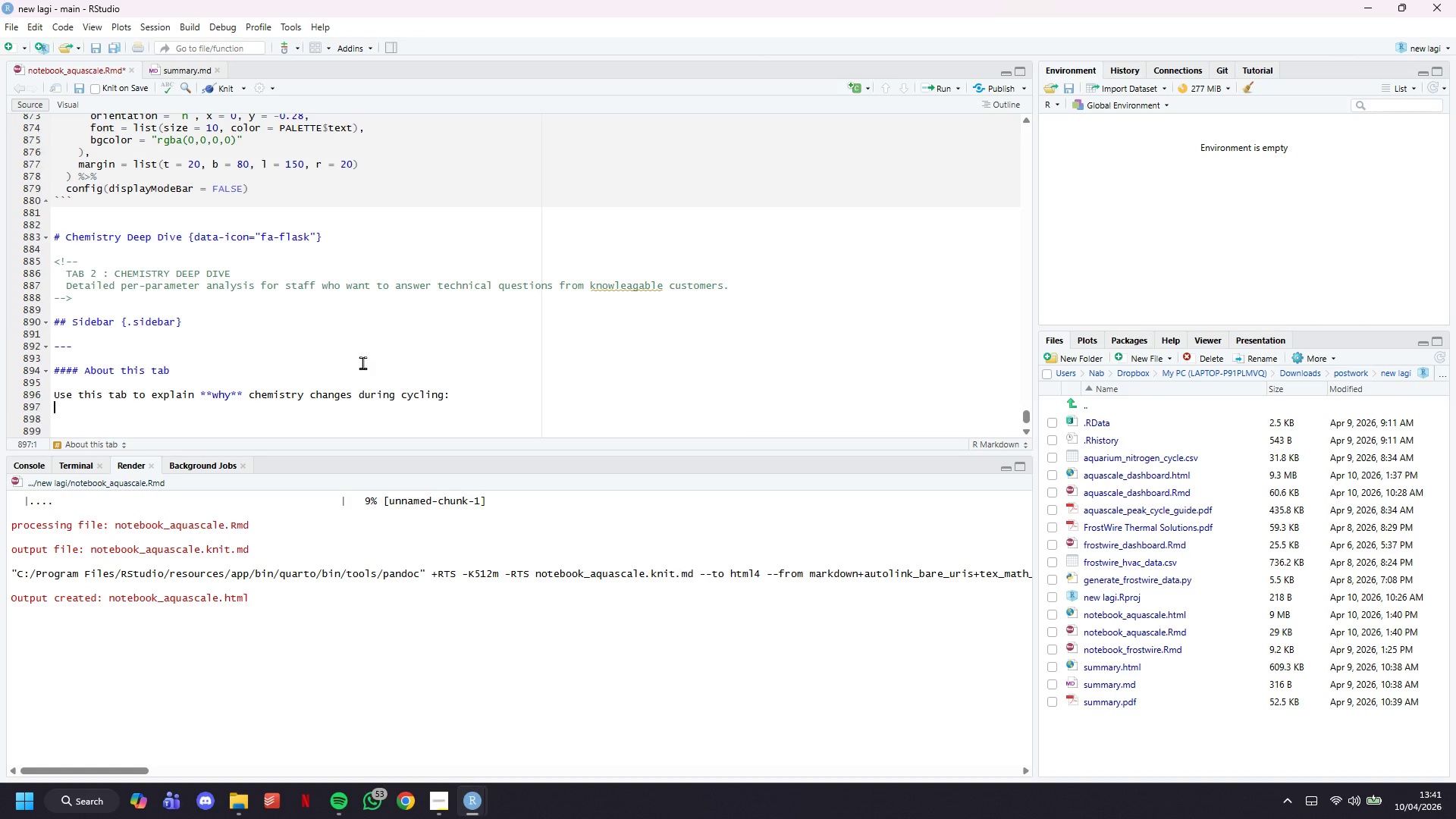 
 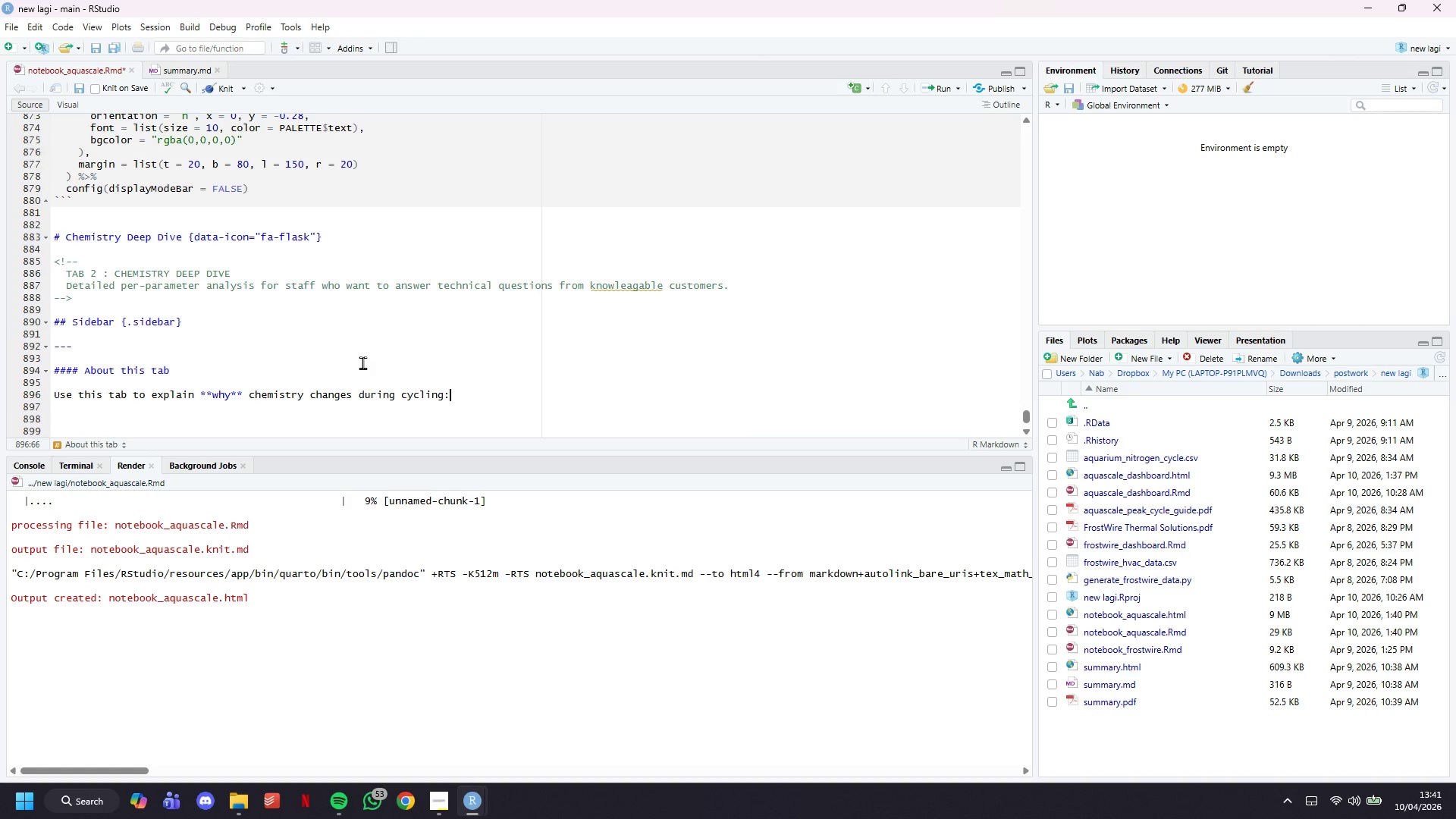 
key(Enter)
 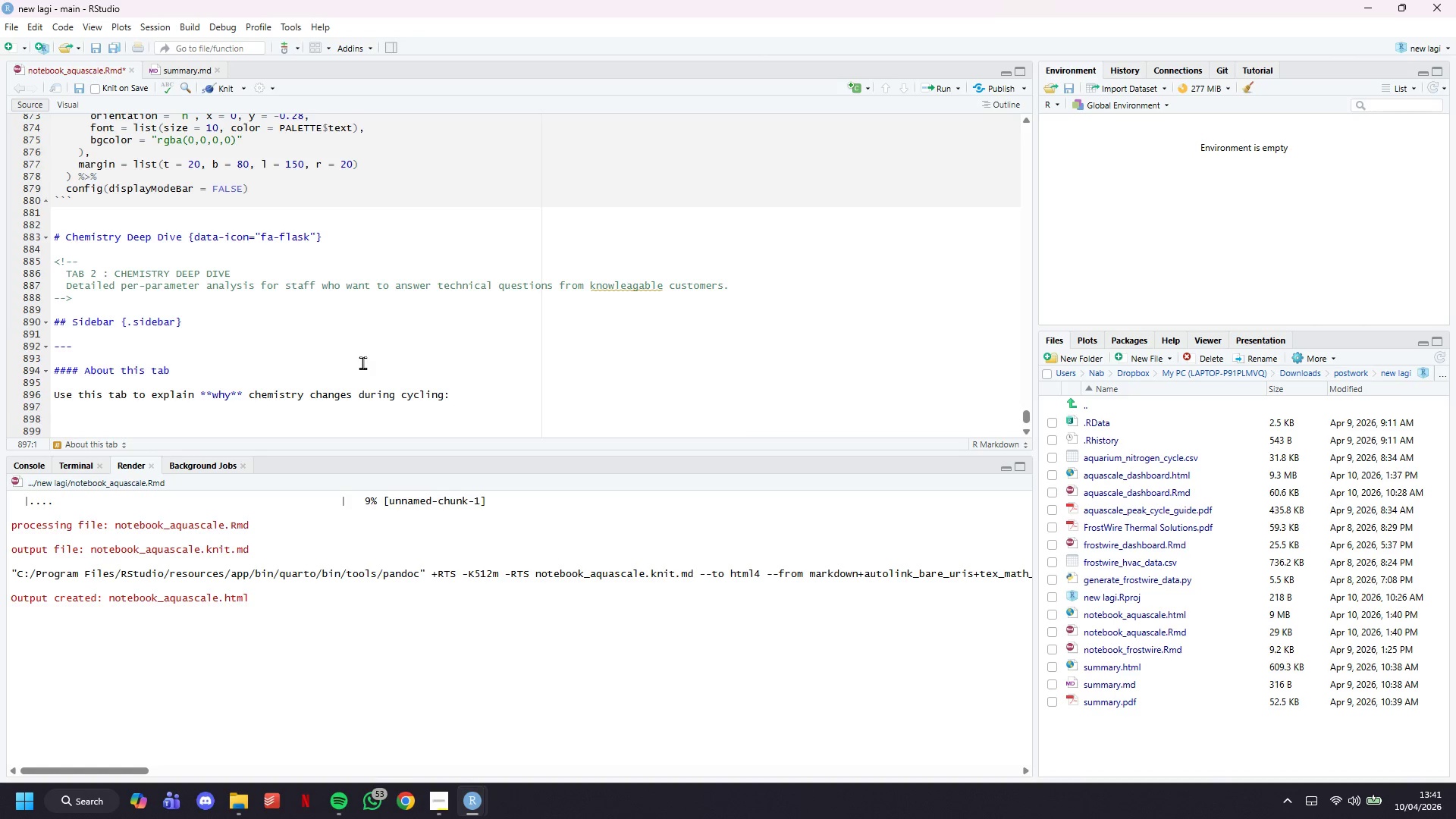 
type(- ****)
 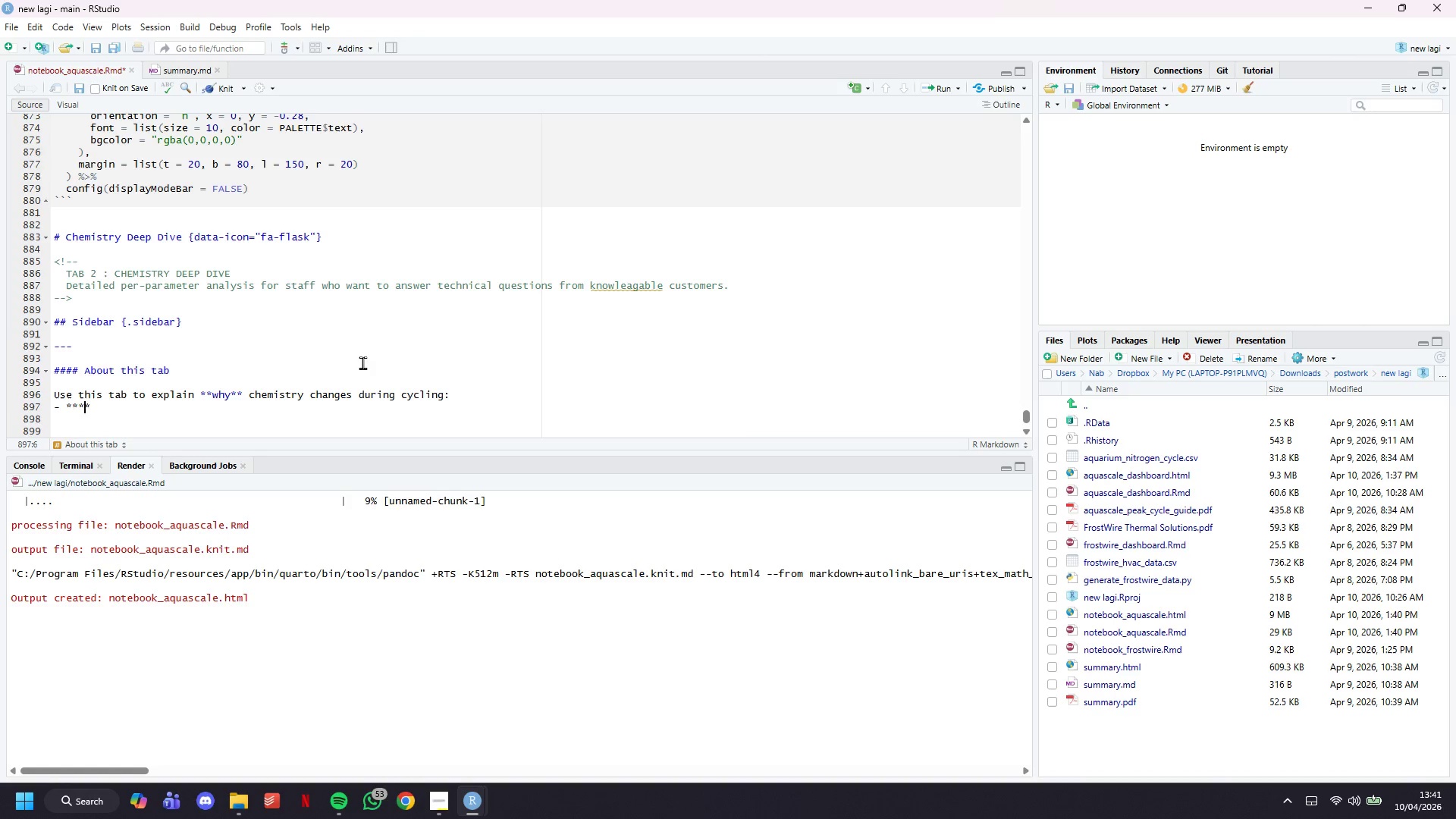 
 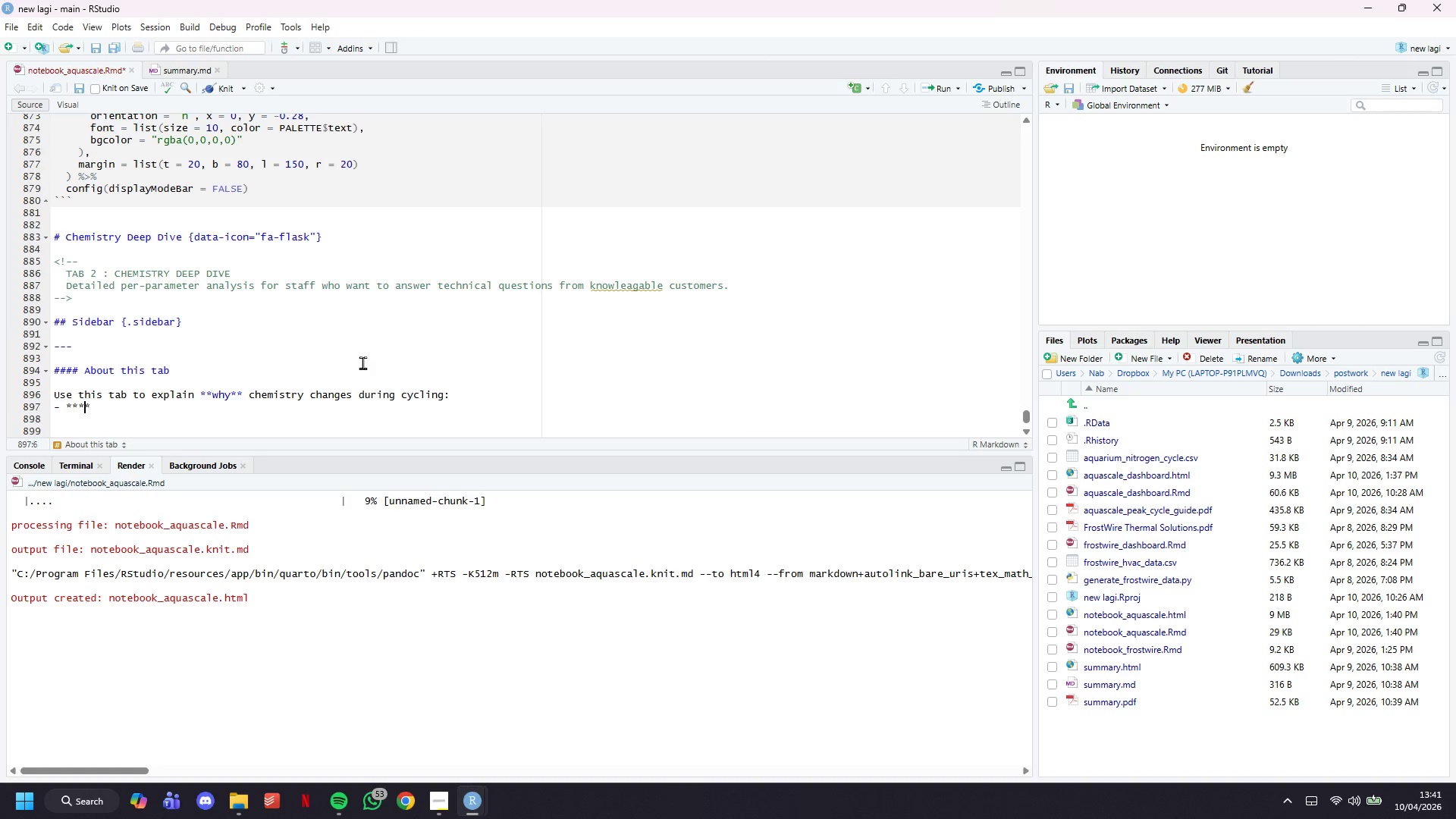 
key(ArrowLeft)
 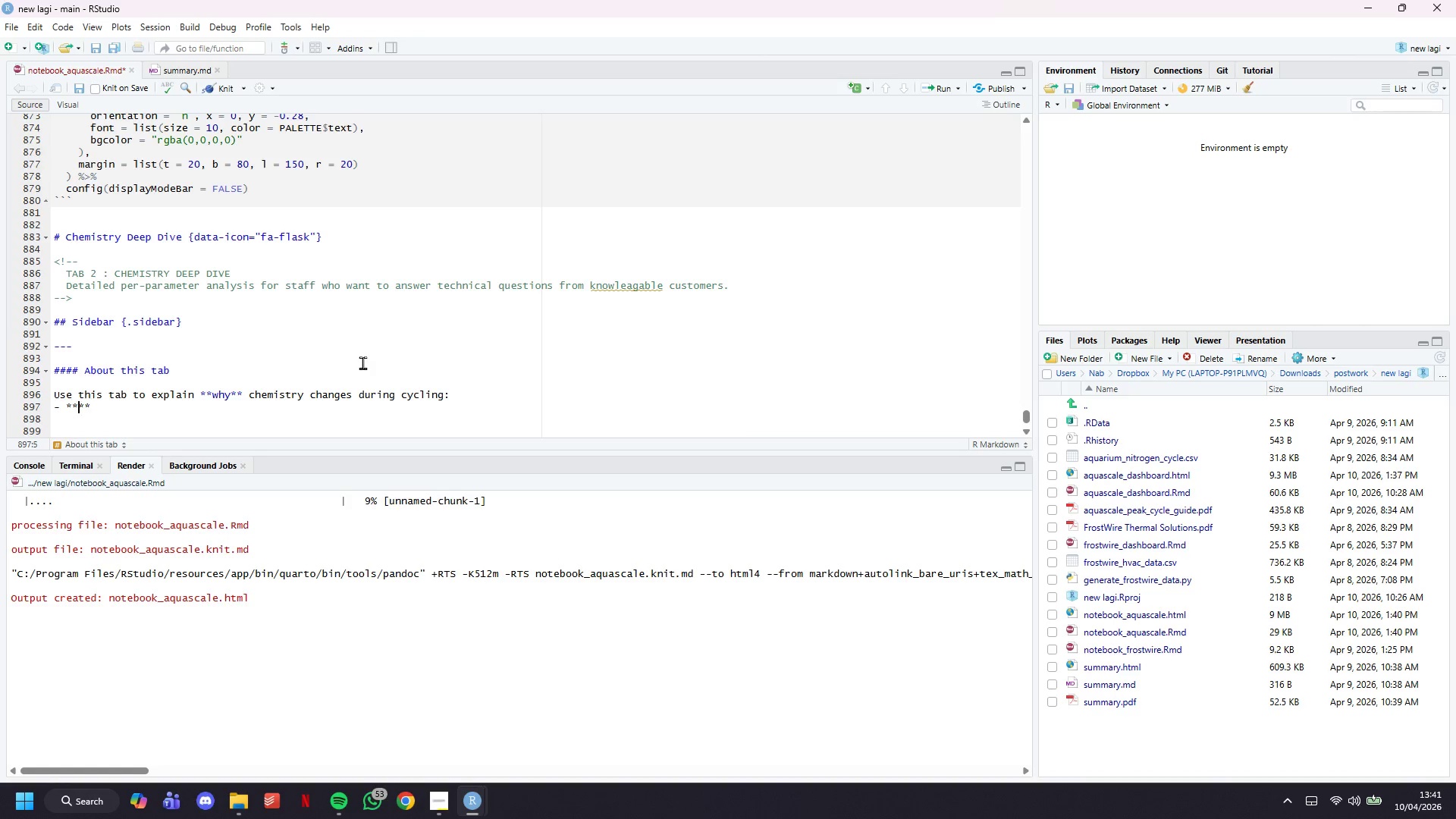 
key(ArrowLeft)
 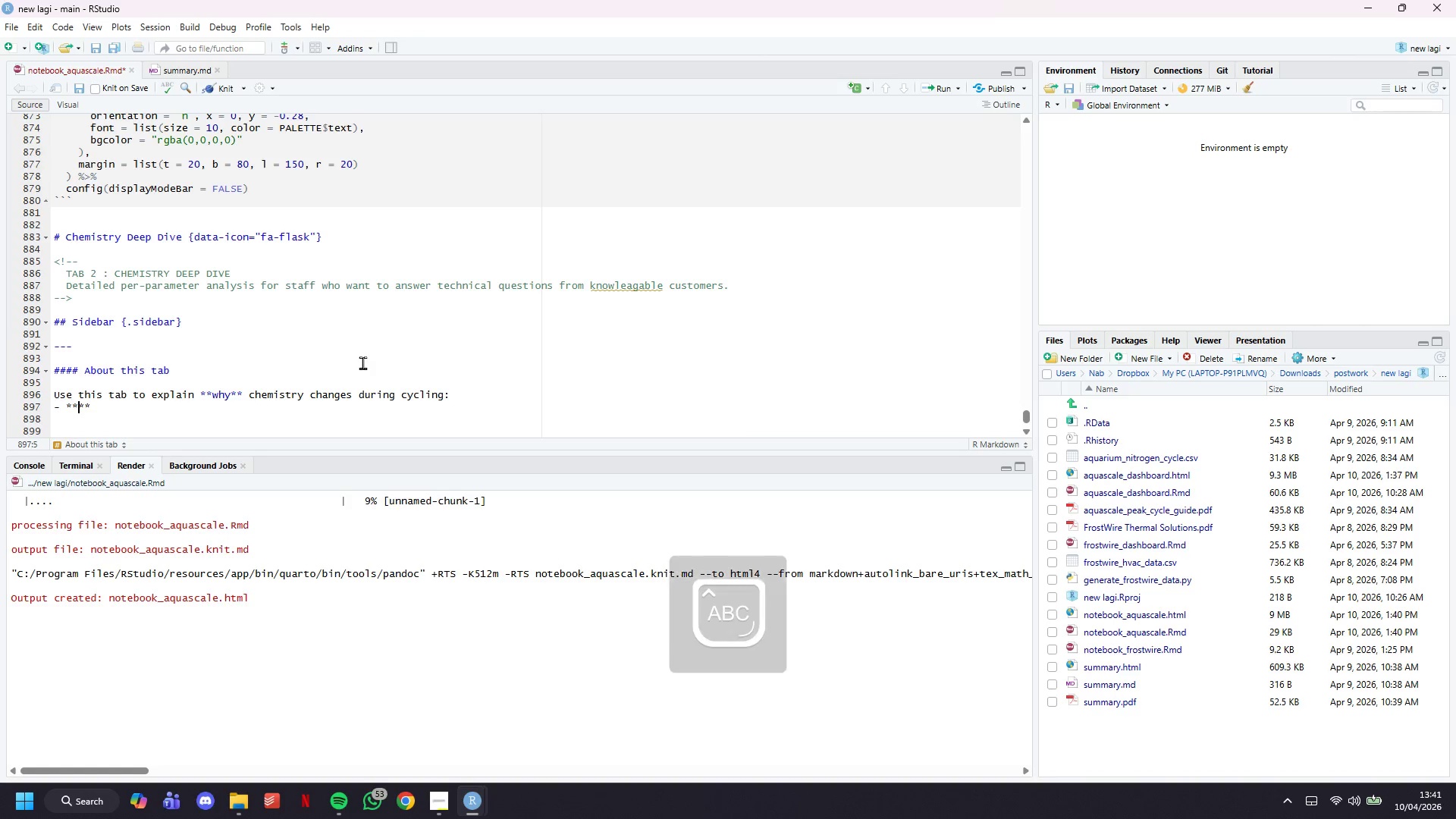 
type(Ammonia:)
 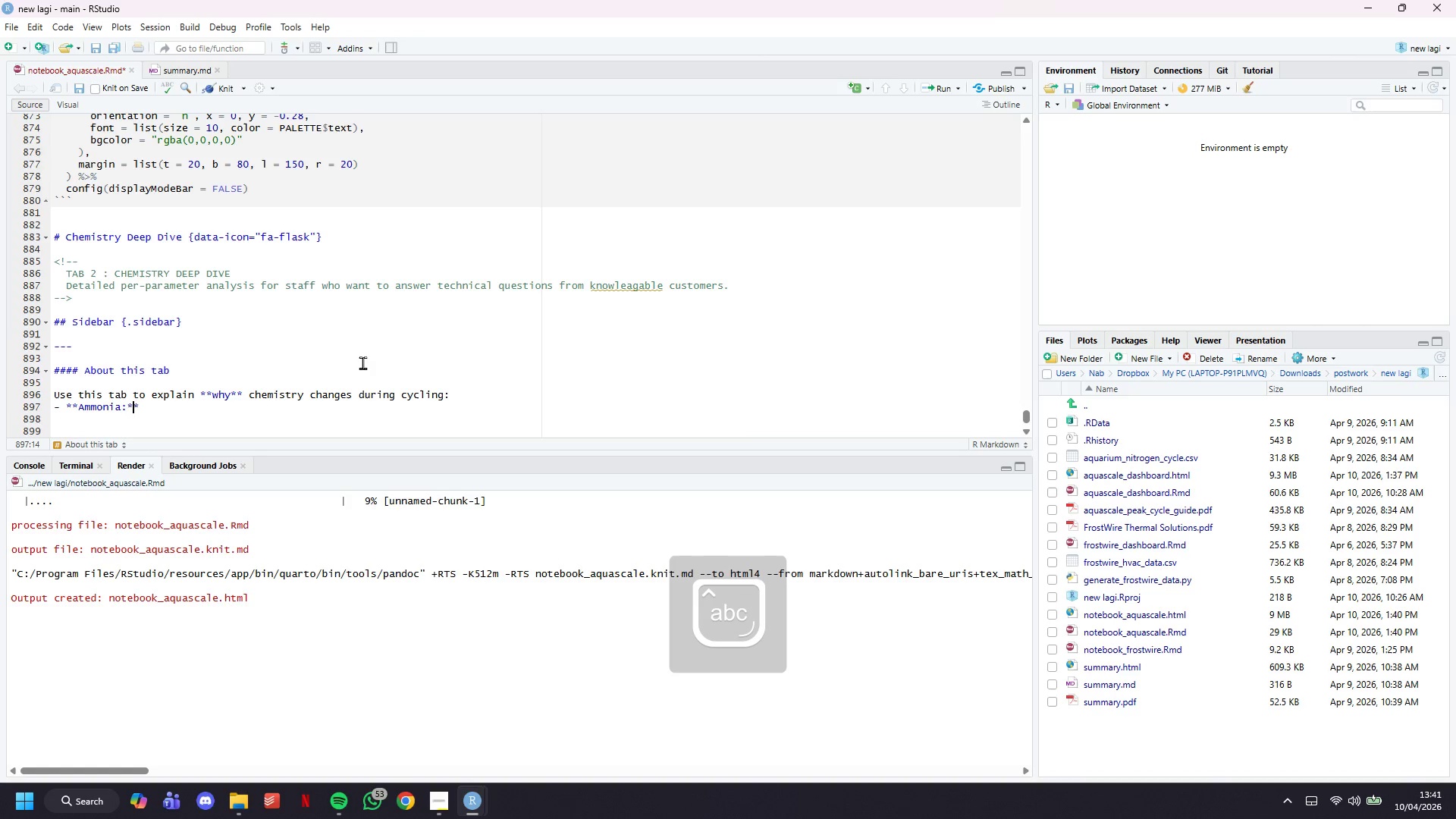 
key(ArrowRight)
 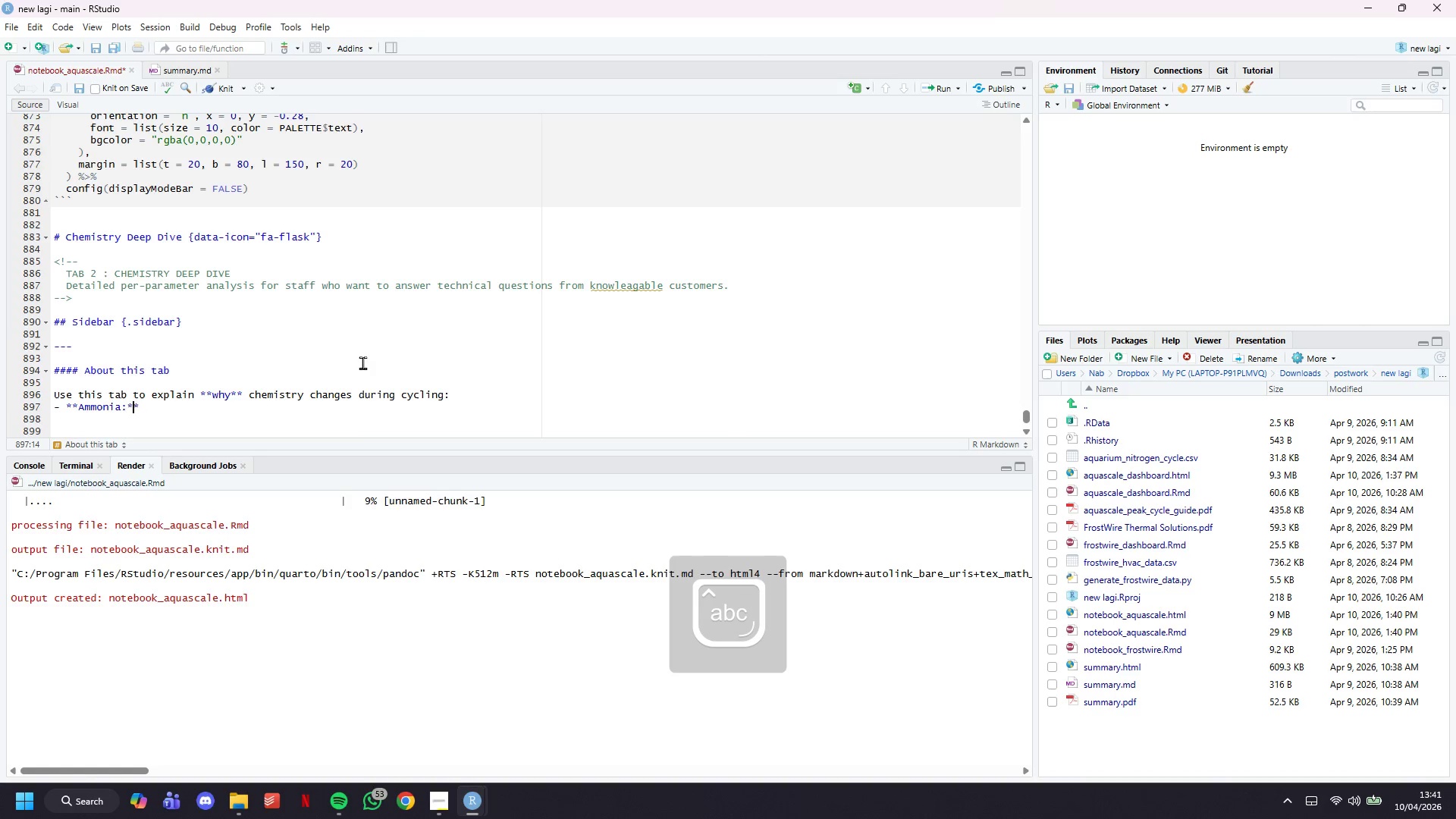 
key(ArrowRight)
 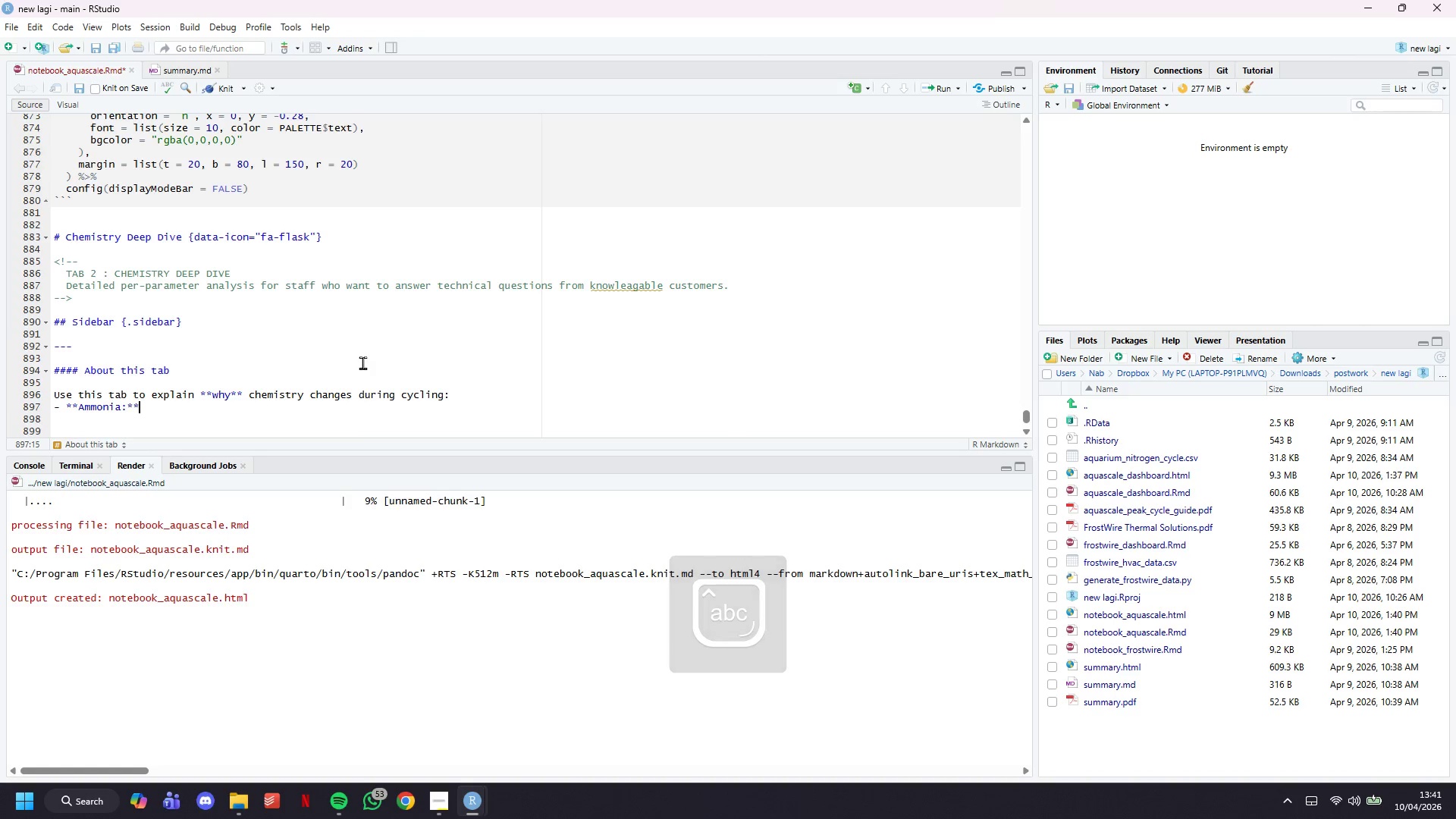 
key(Space)
 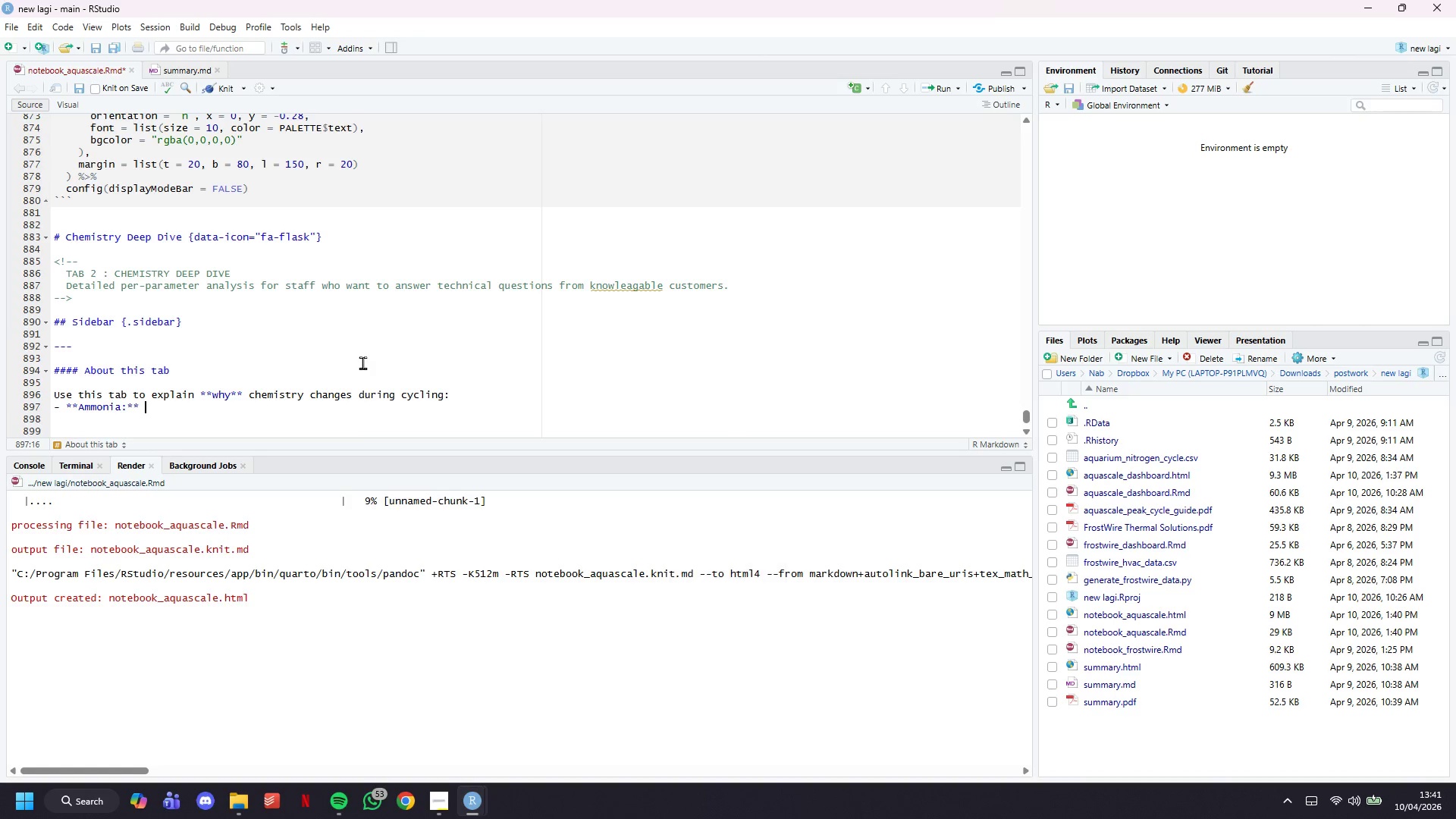 
key(ArrowLeft)
 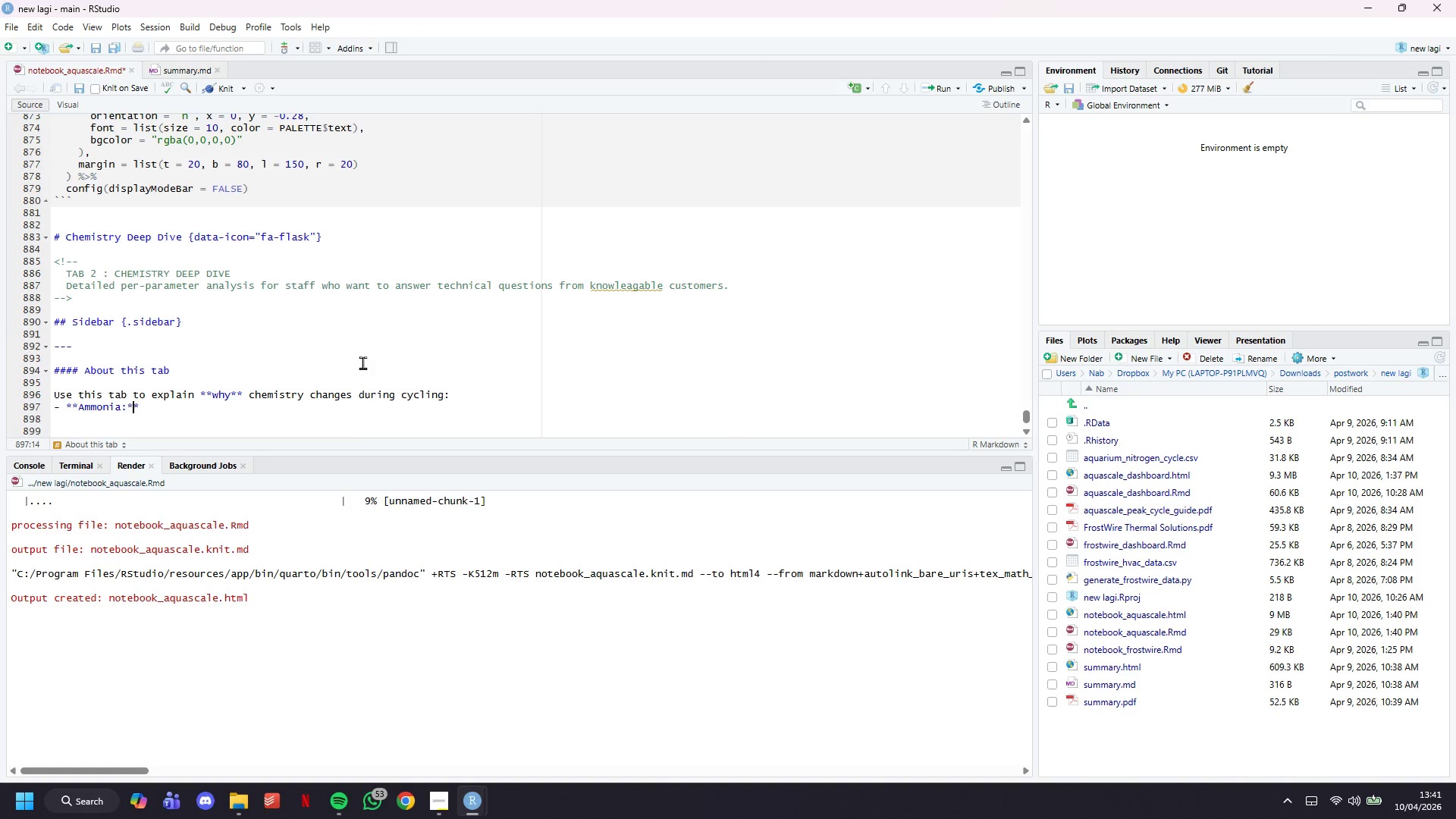 
key(ArrowLeft)
 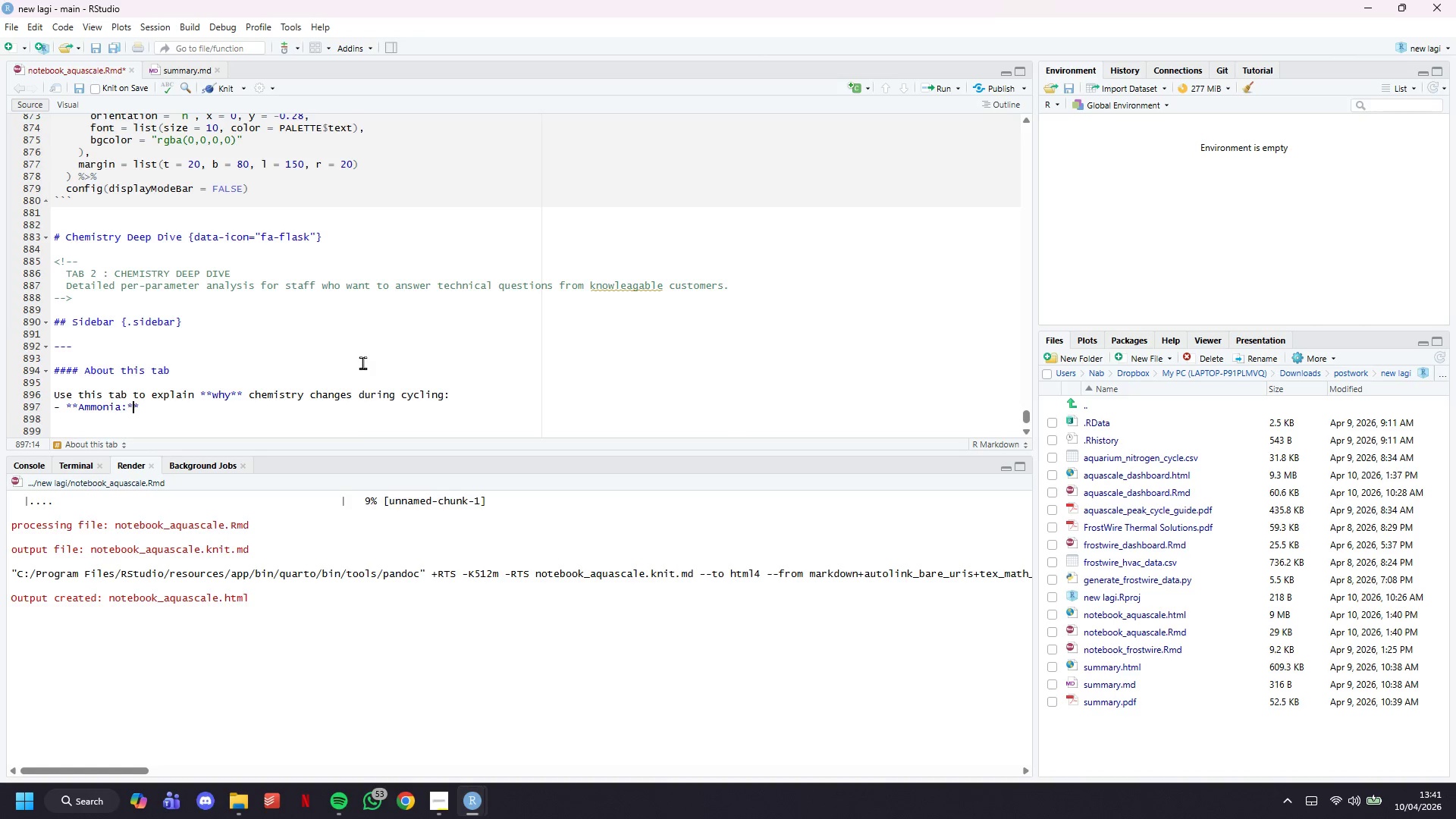 
key(ArrowLeft)
 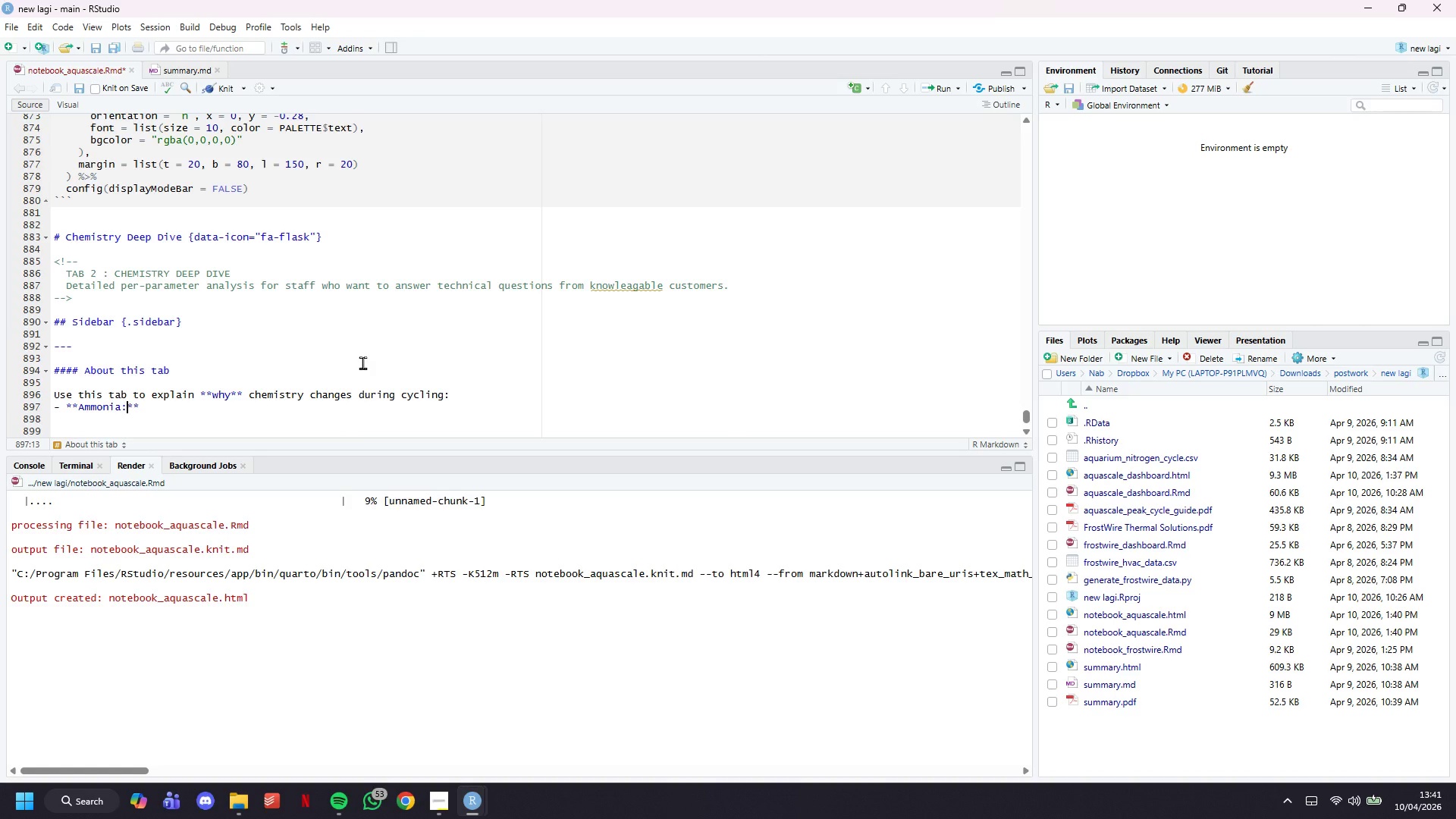 
key(Backspace)
 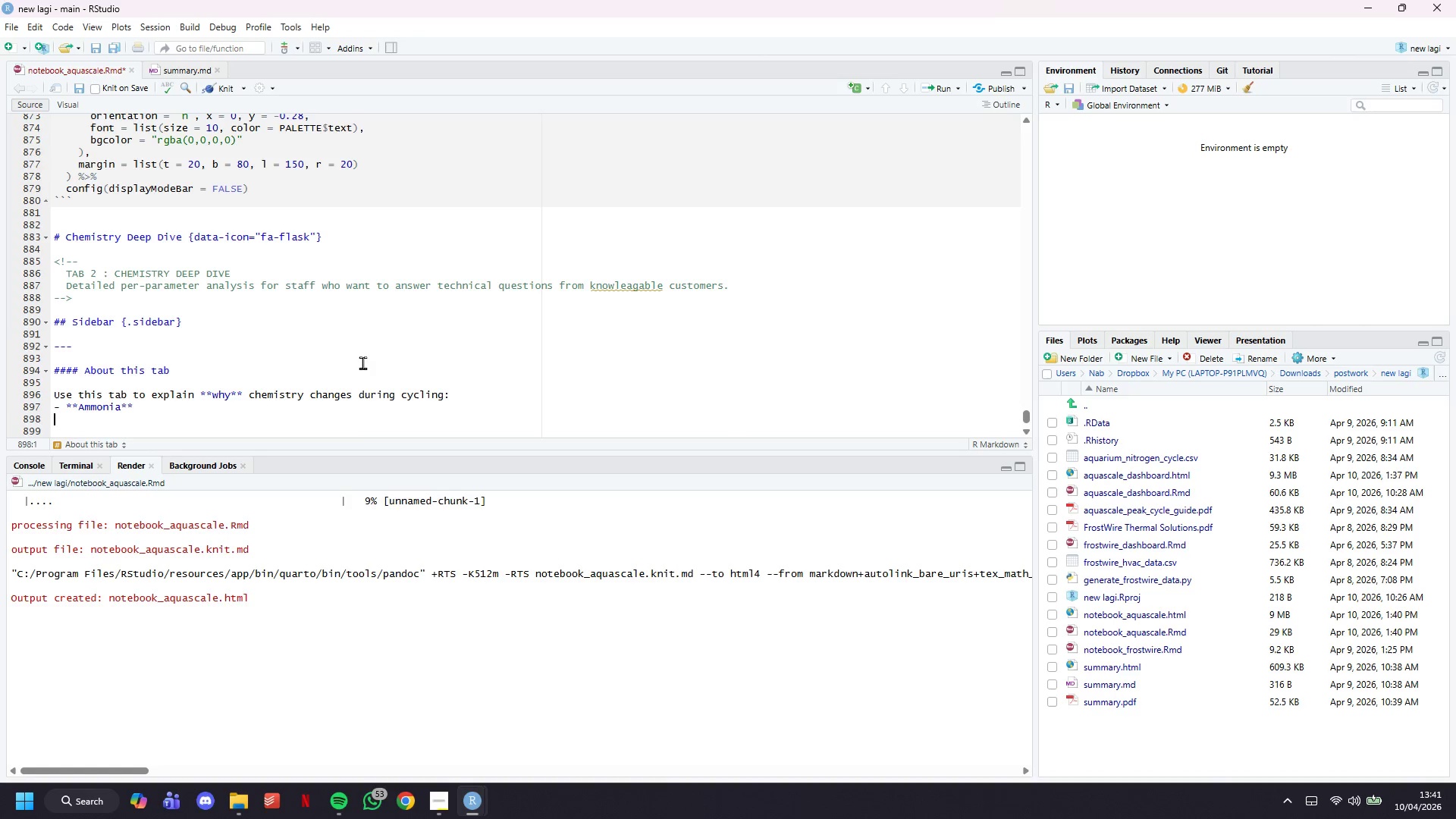 
key(ArrowDown)
 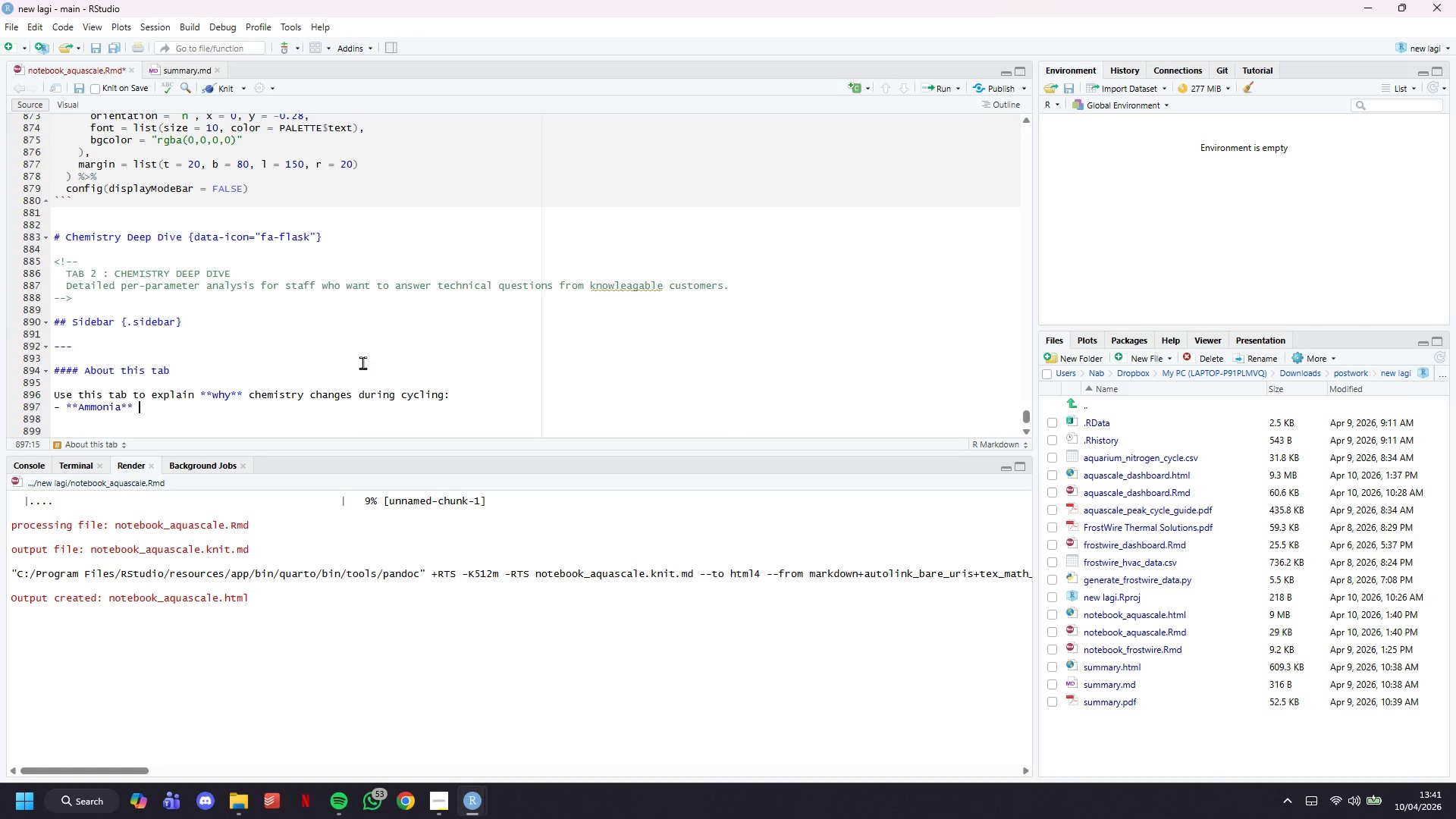 
key(ArrowLeft)
 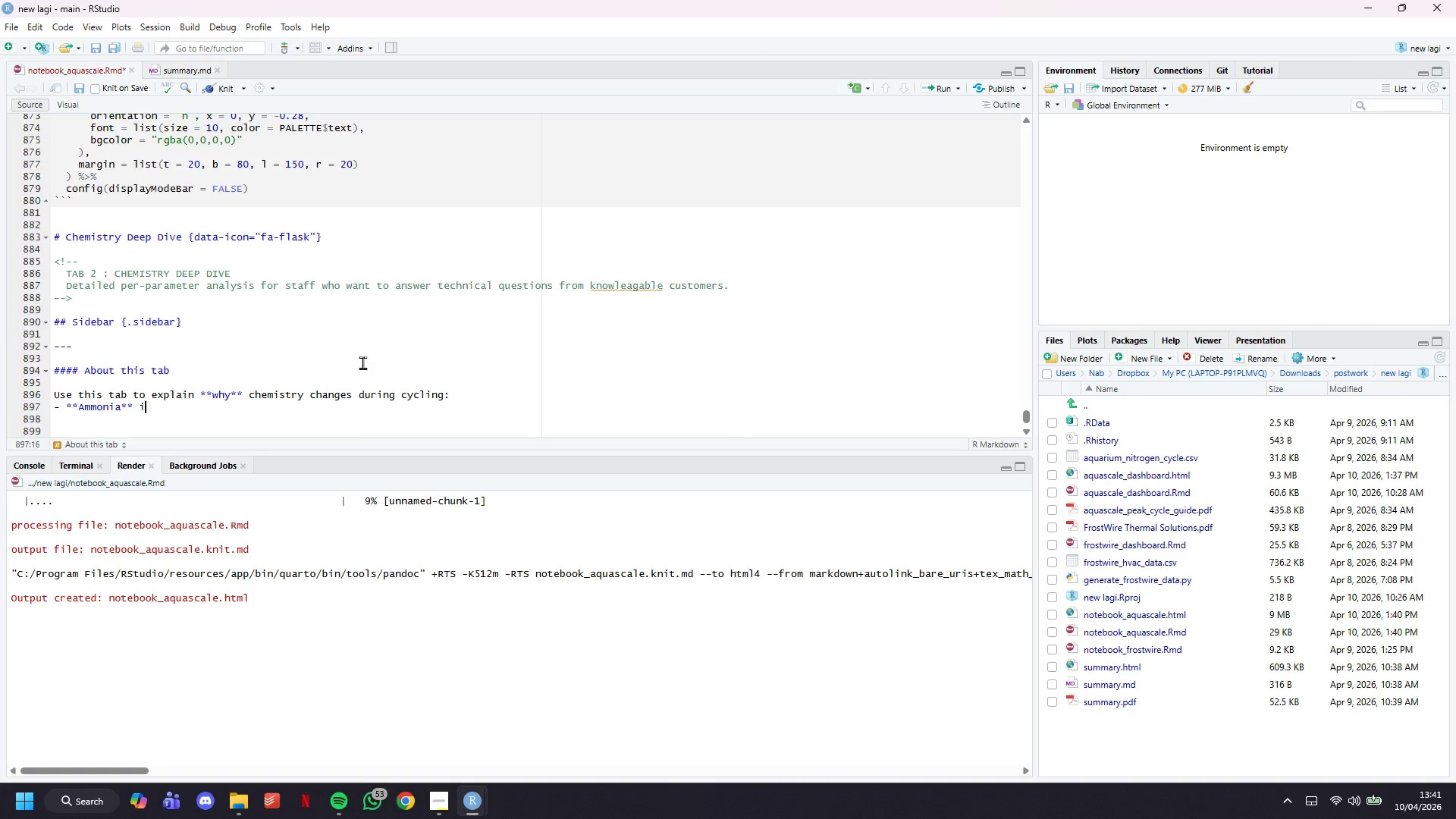 
type(is produced continuously by fish waste and uneated food. Nitro)
 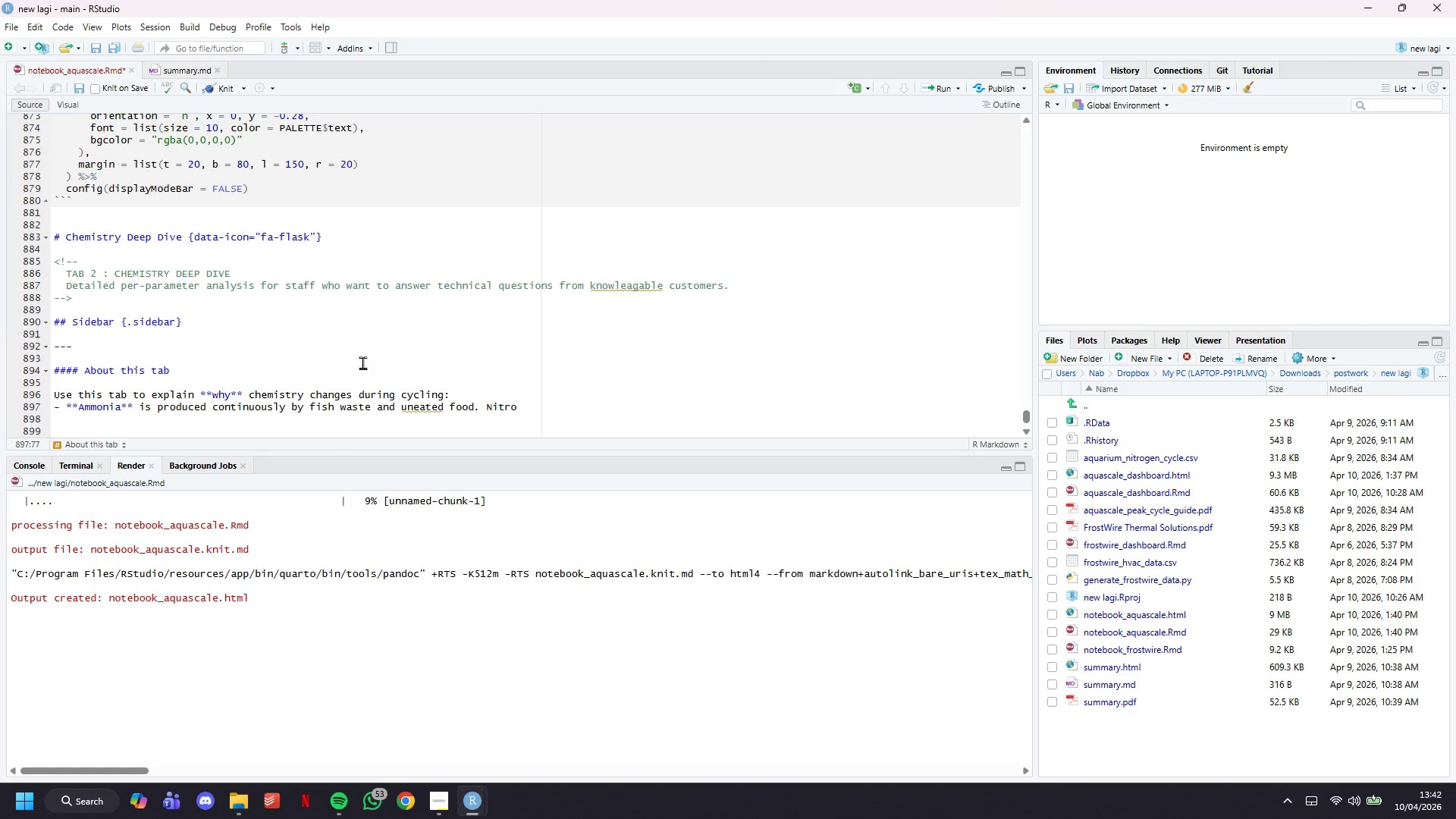 
wait(5.14)
 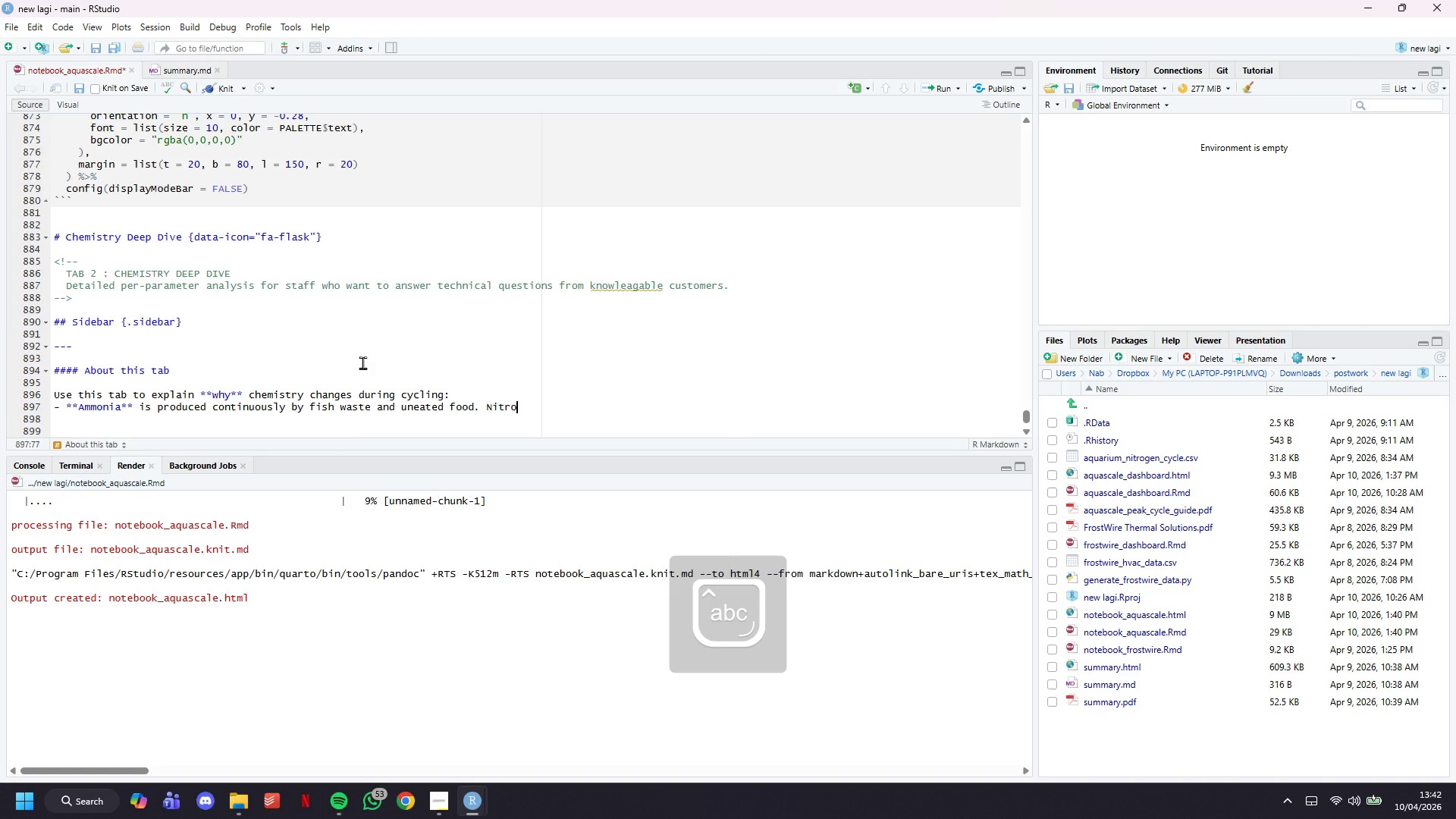 
type(somonas bacteria consume it.)
 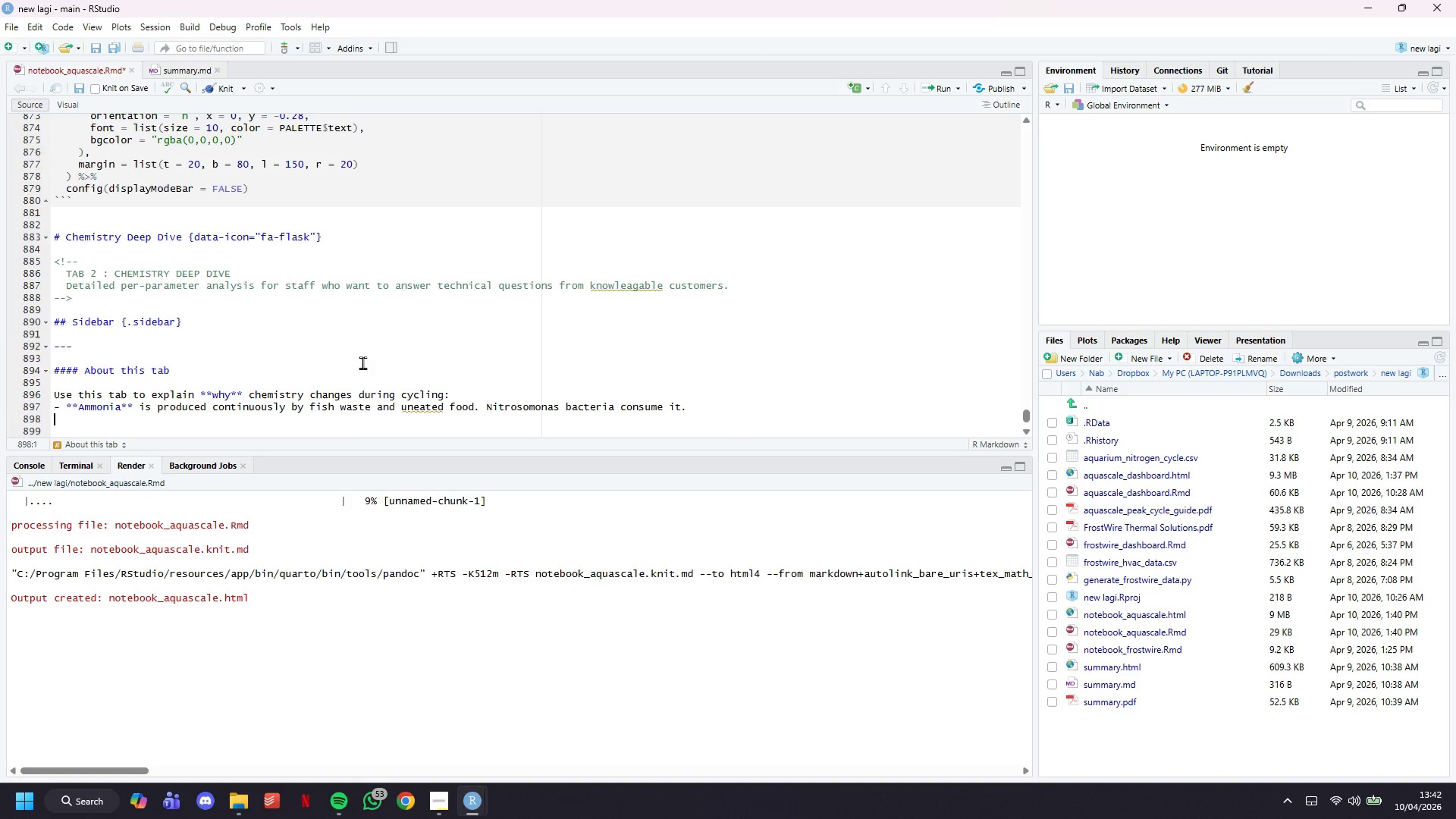 
key(Enter)
 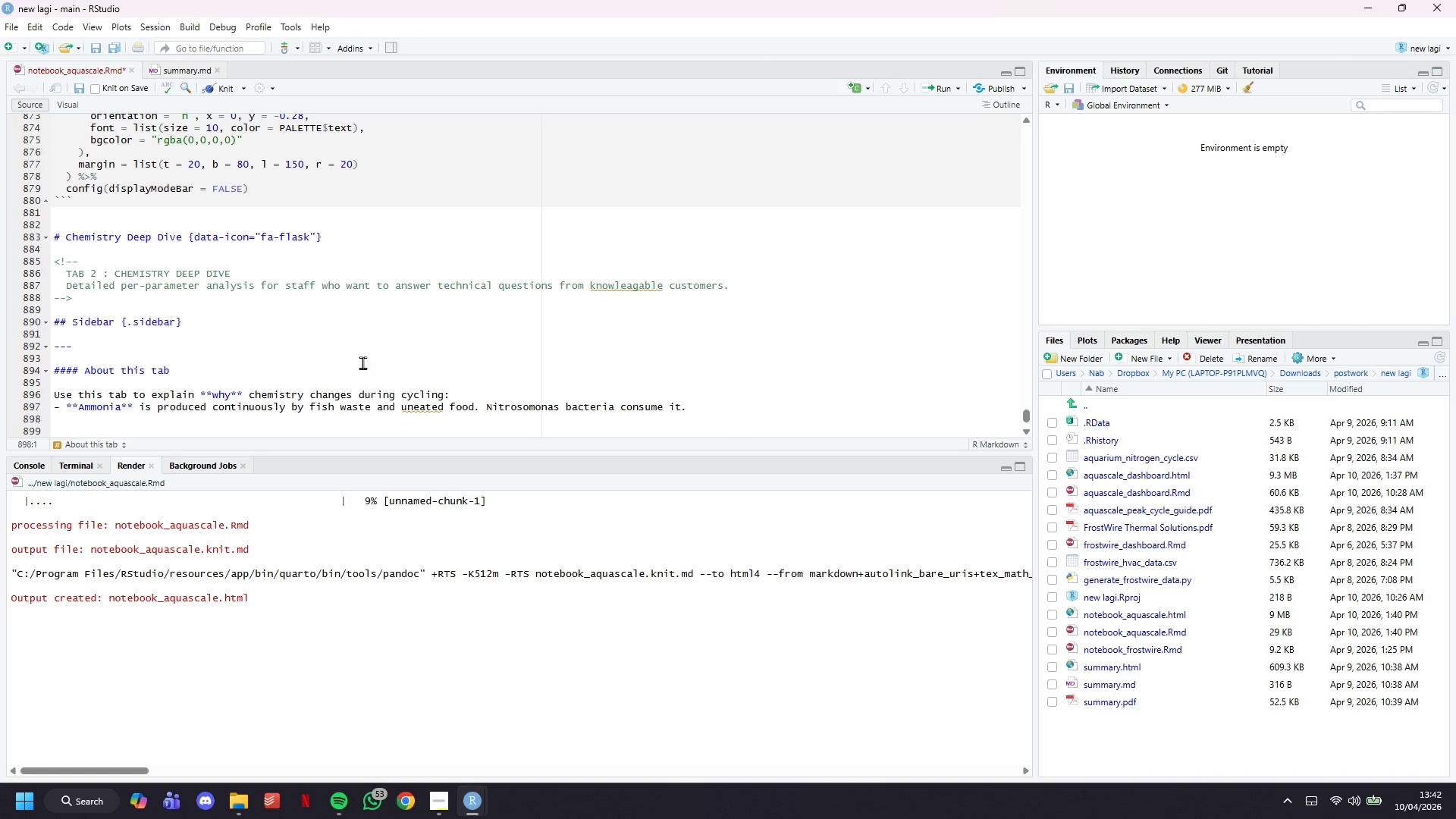 
key(Minus)
 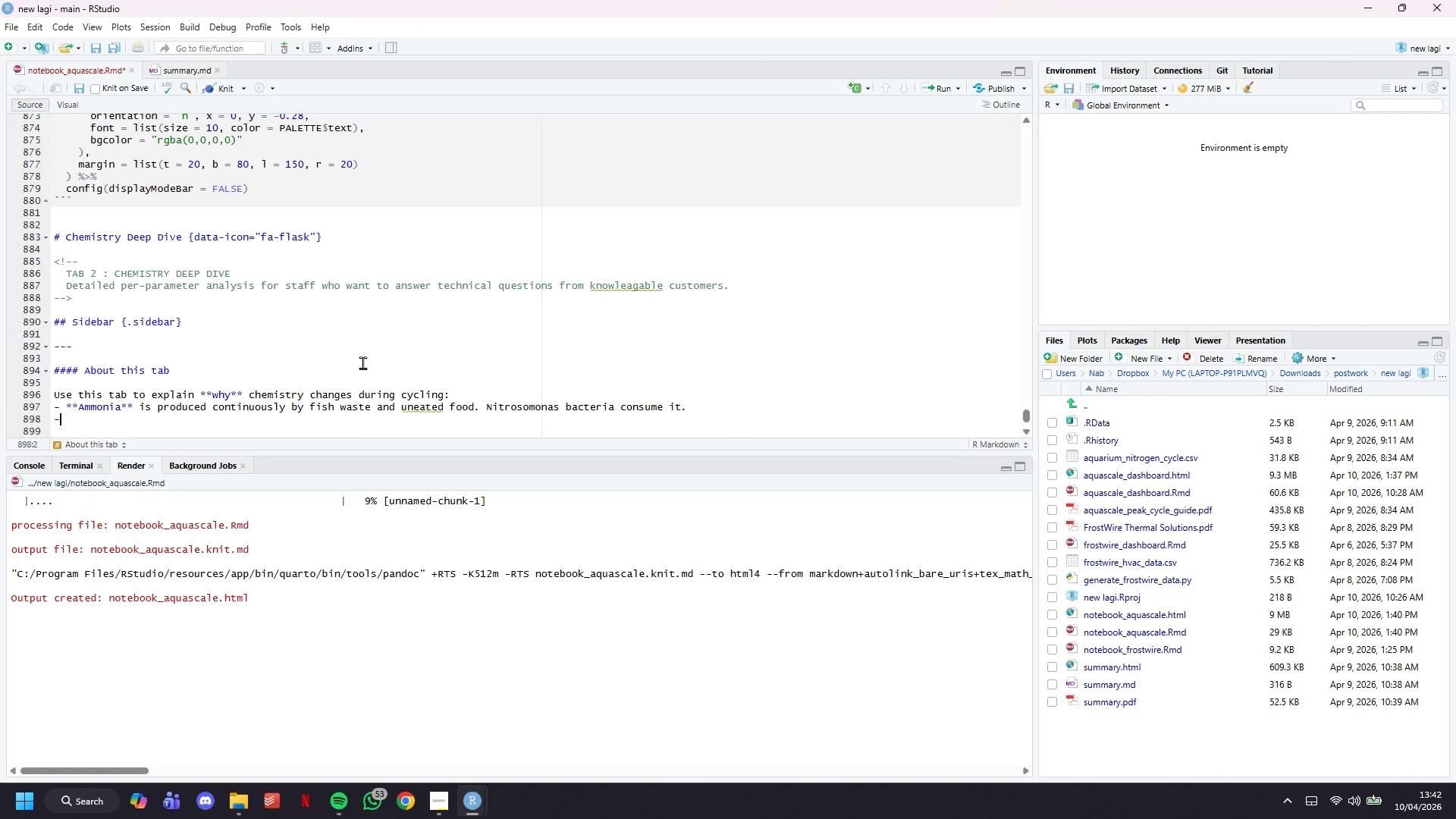 
key(Space)
 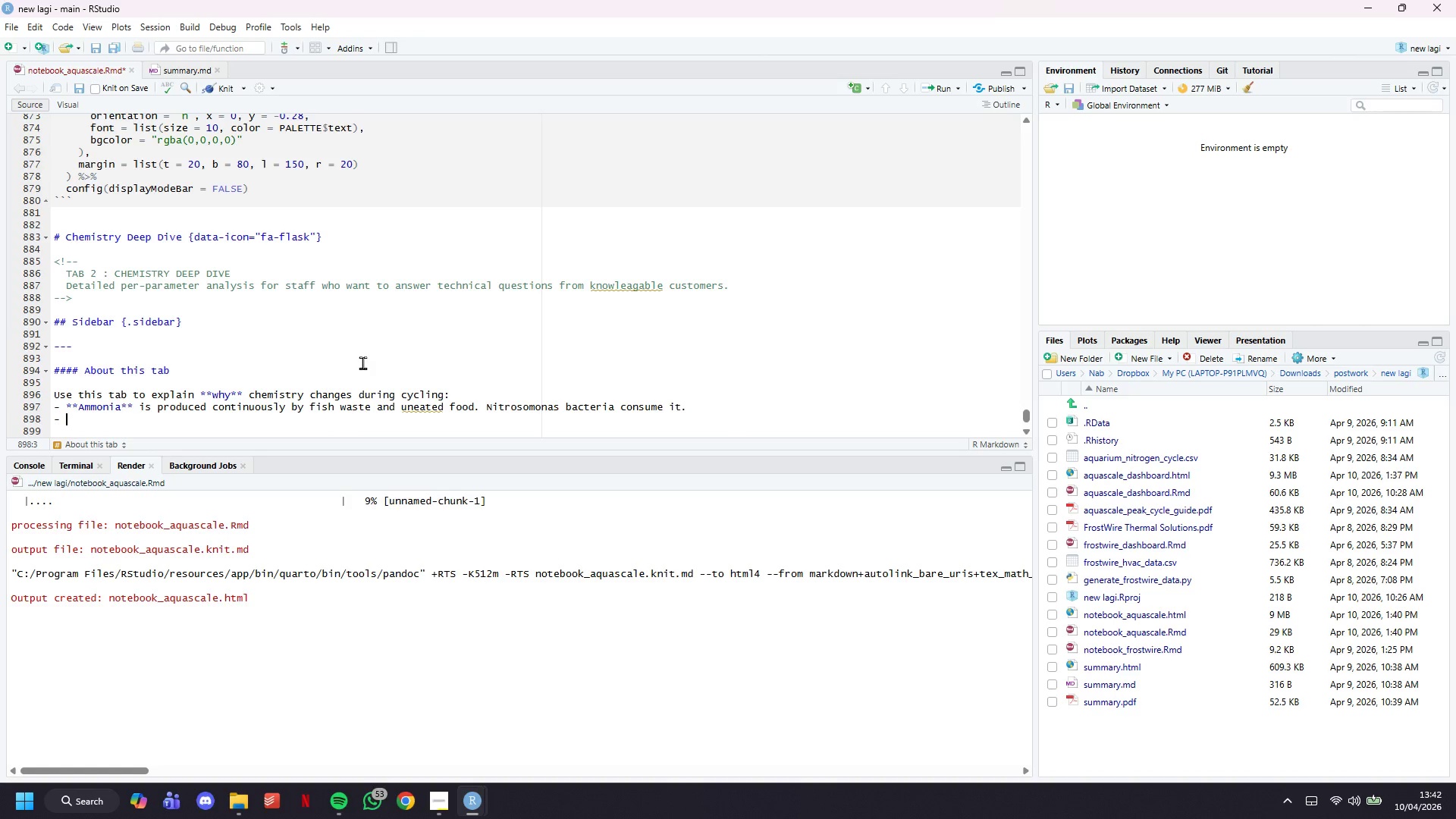 
type(****)
 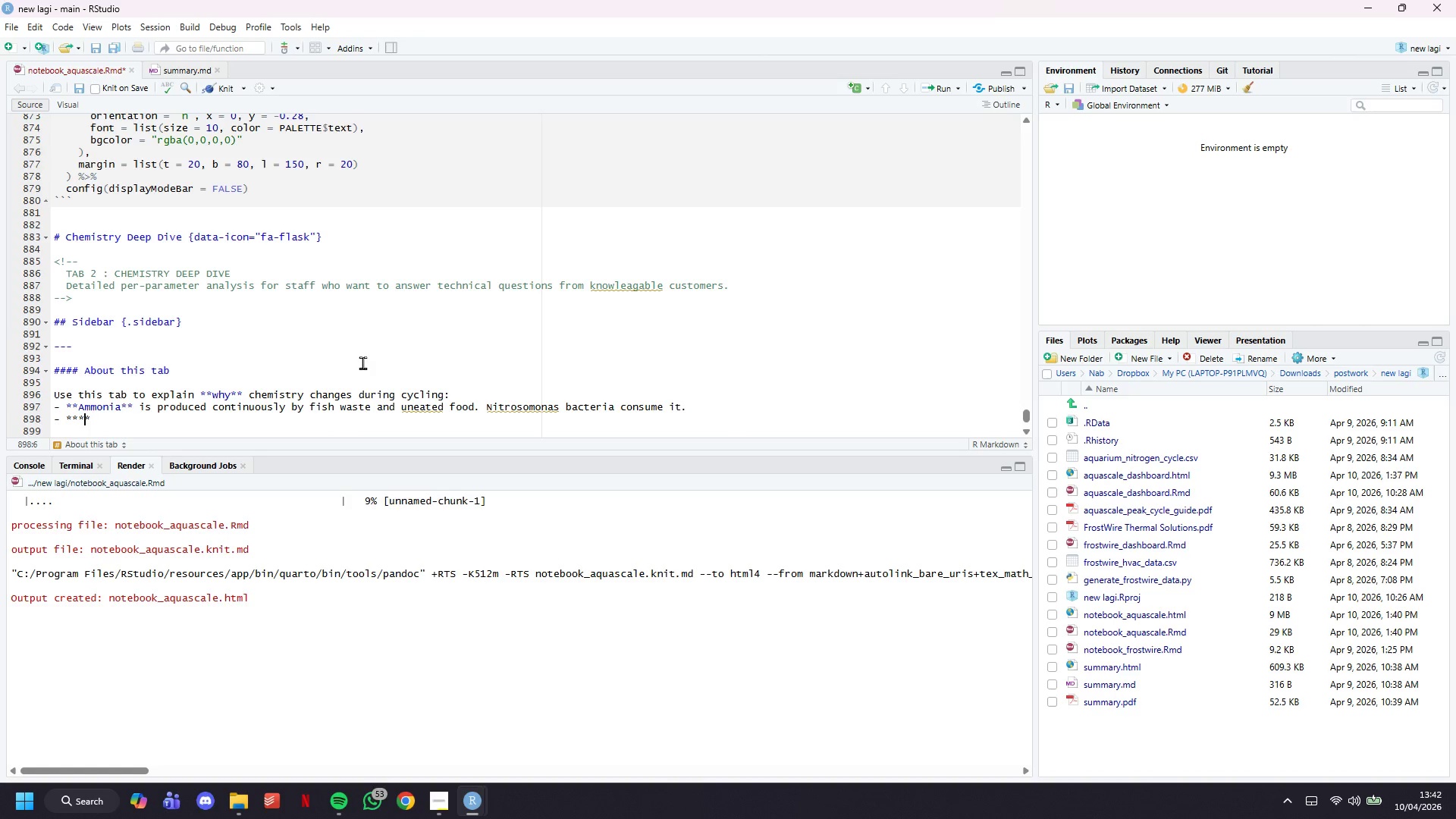 
key(ArrowLeft)
 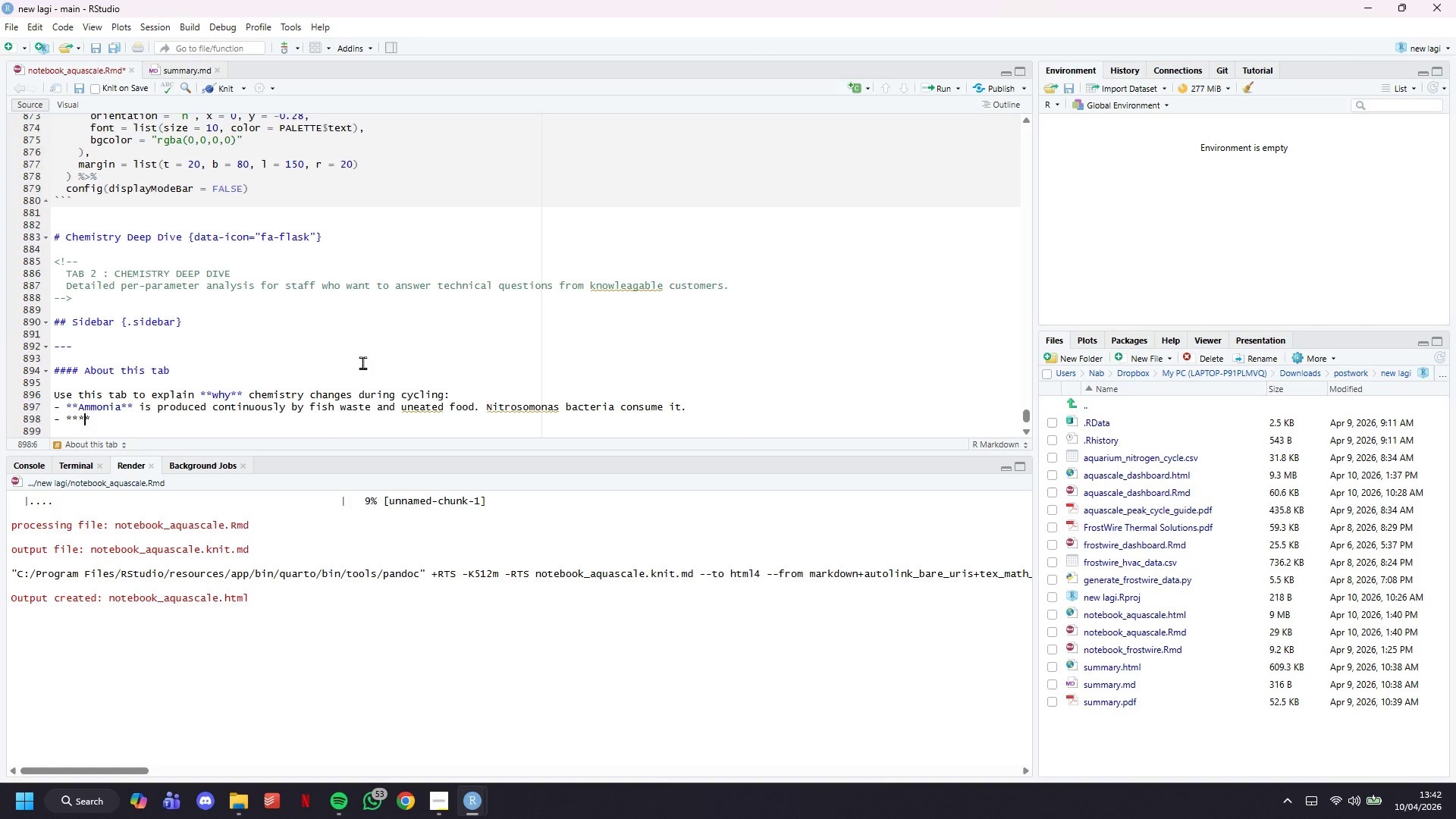 
key(ArrowLeft)
 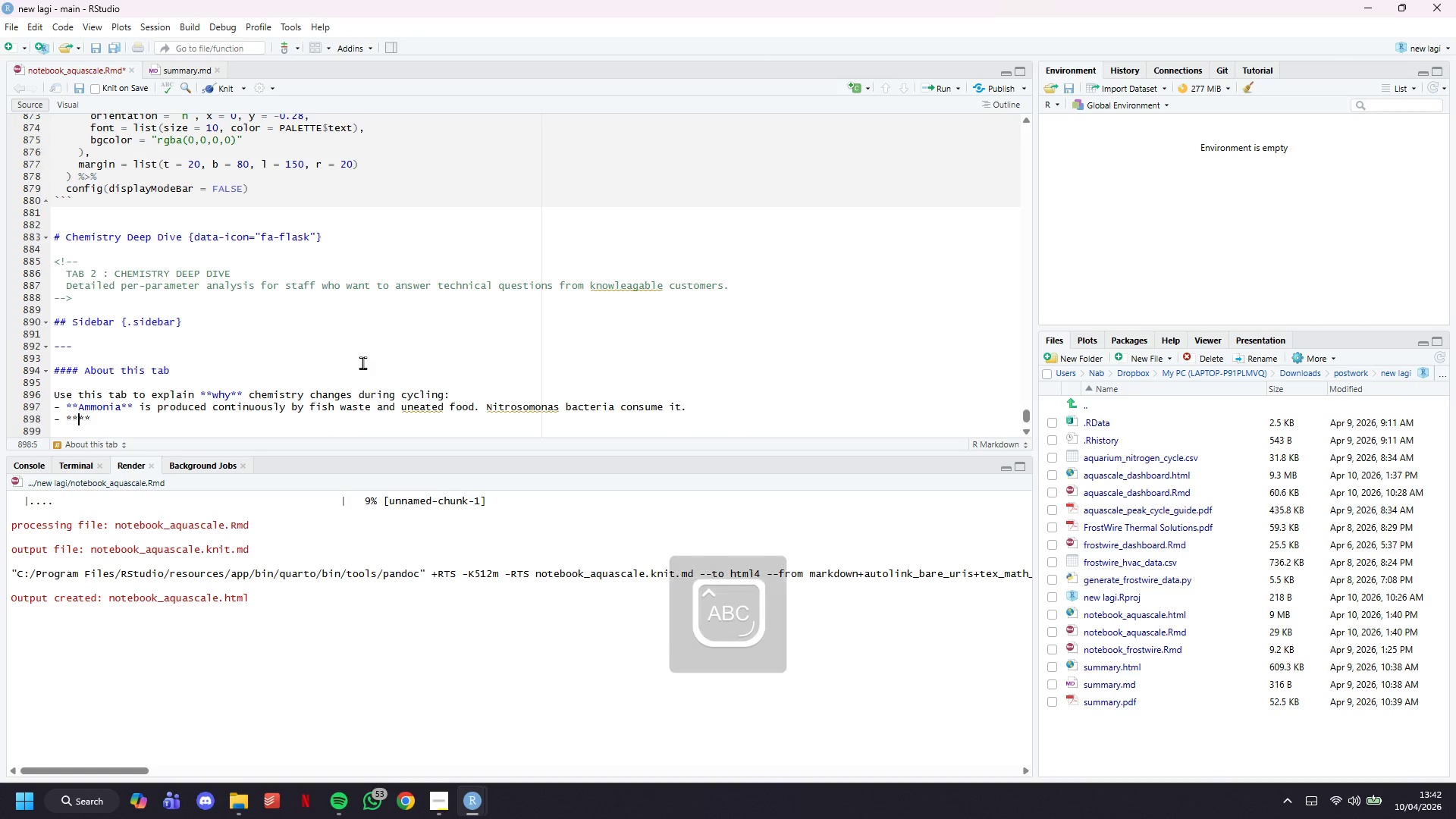 
type(Nitride)
key(Backspace)
key(Backspace)
type(te)
 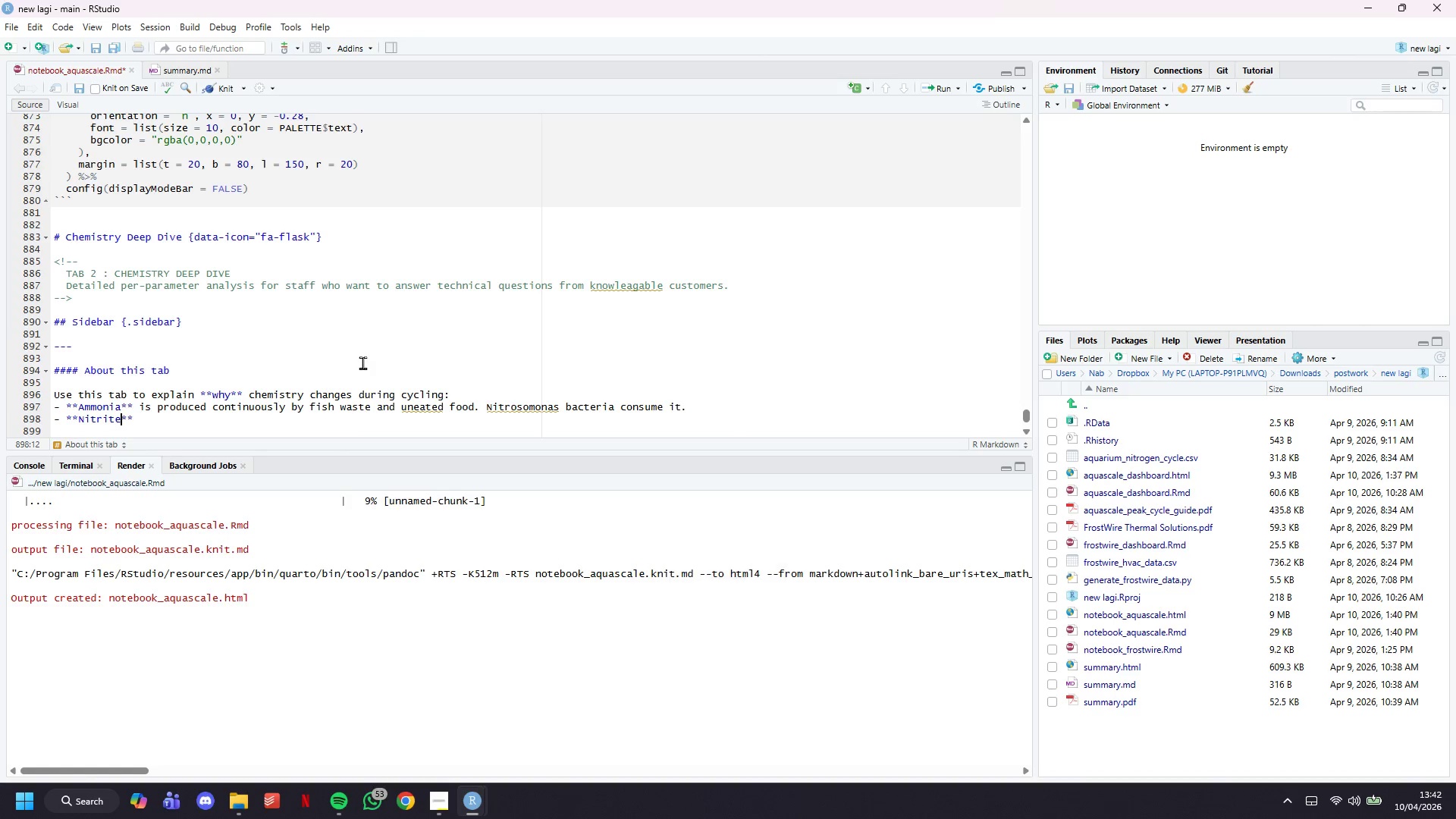 
key(ArrowRight)
 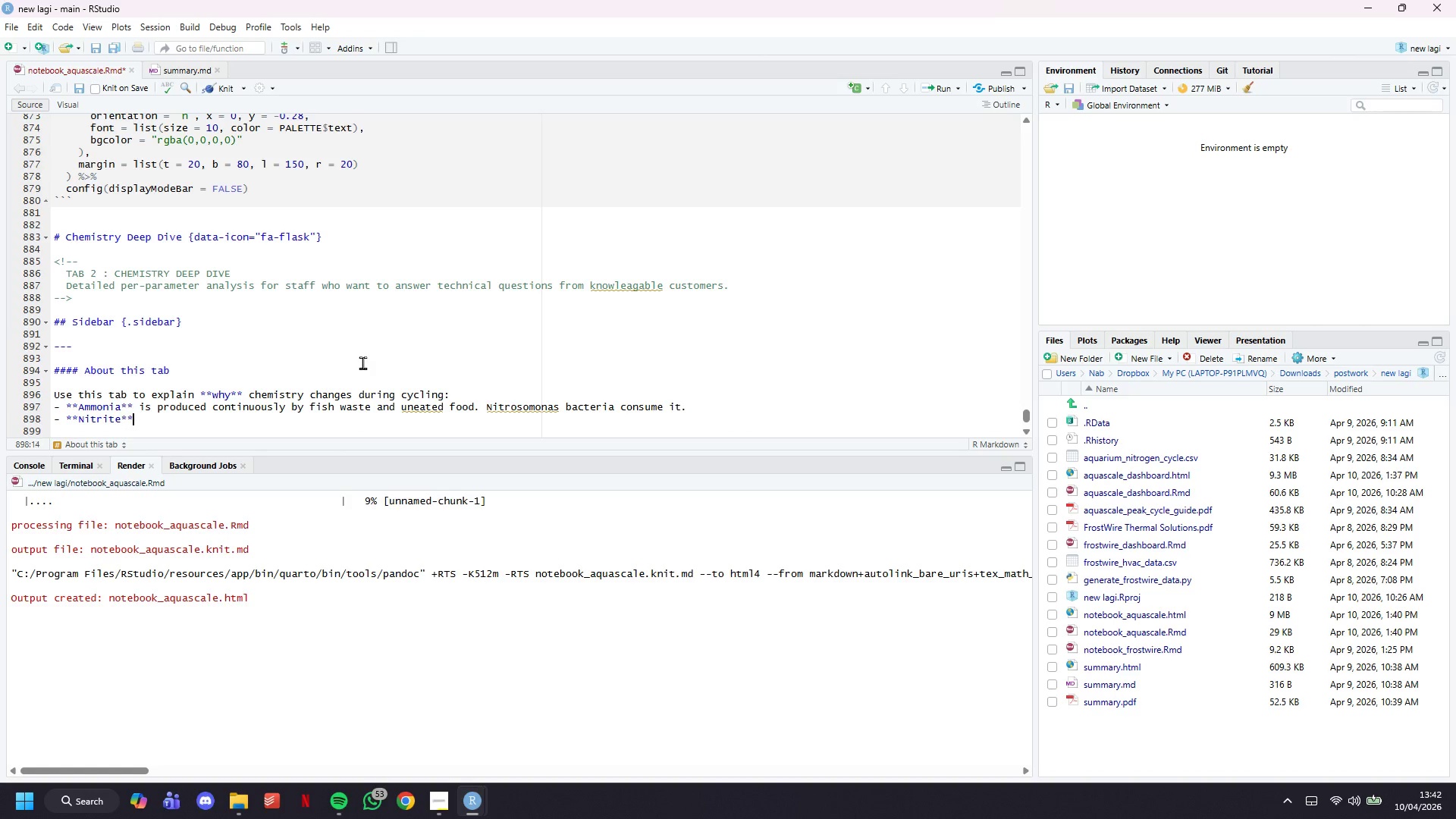 
key(ArrowRight)
 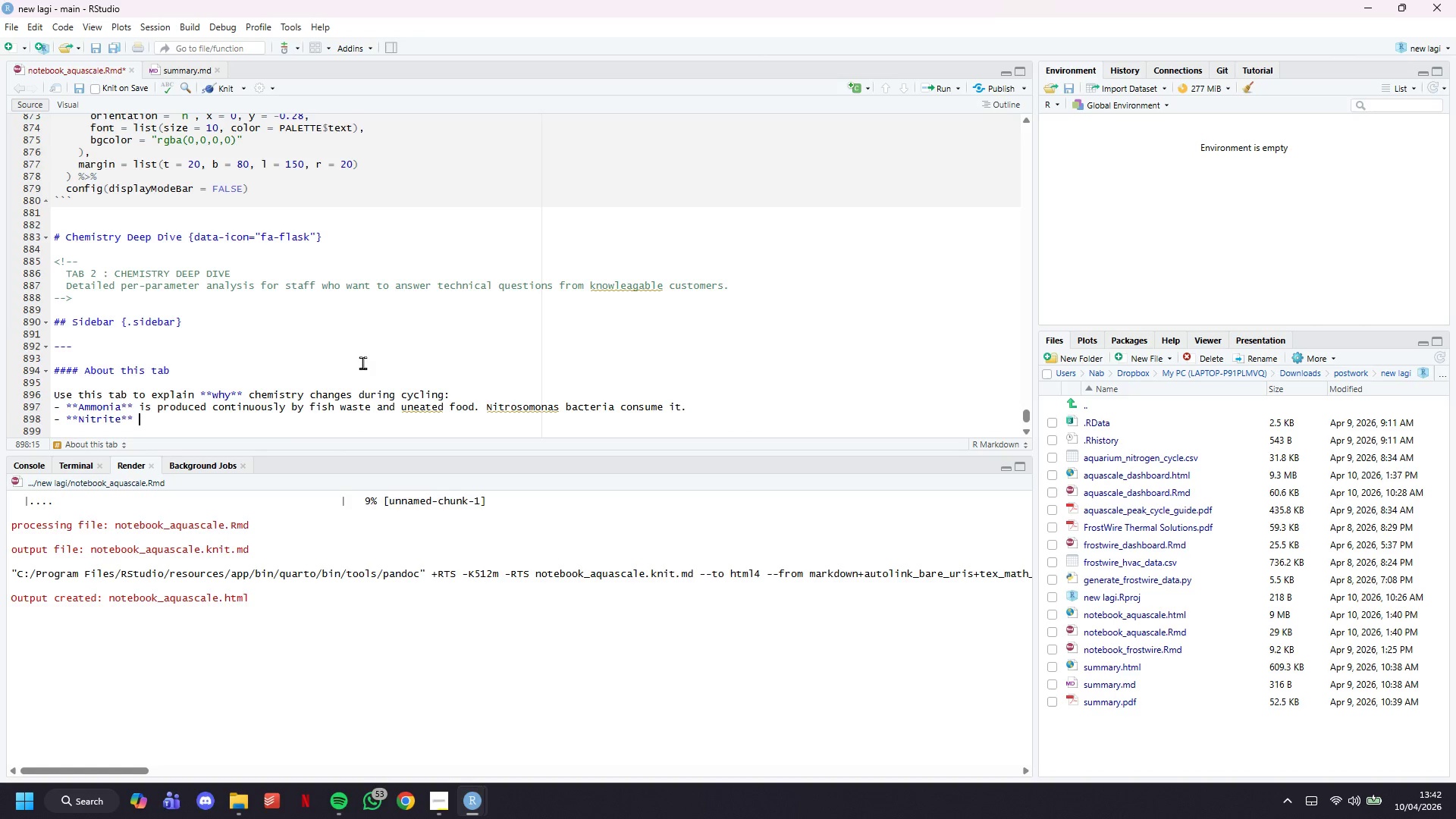 
type( is po)
key(Backspace)
type(roduced by )